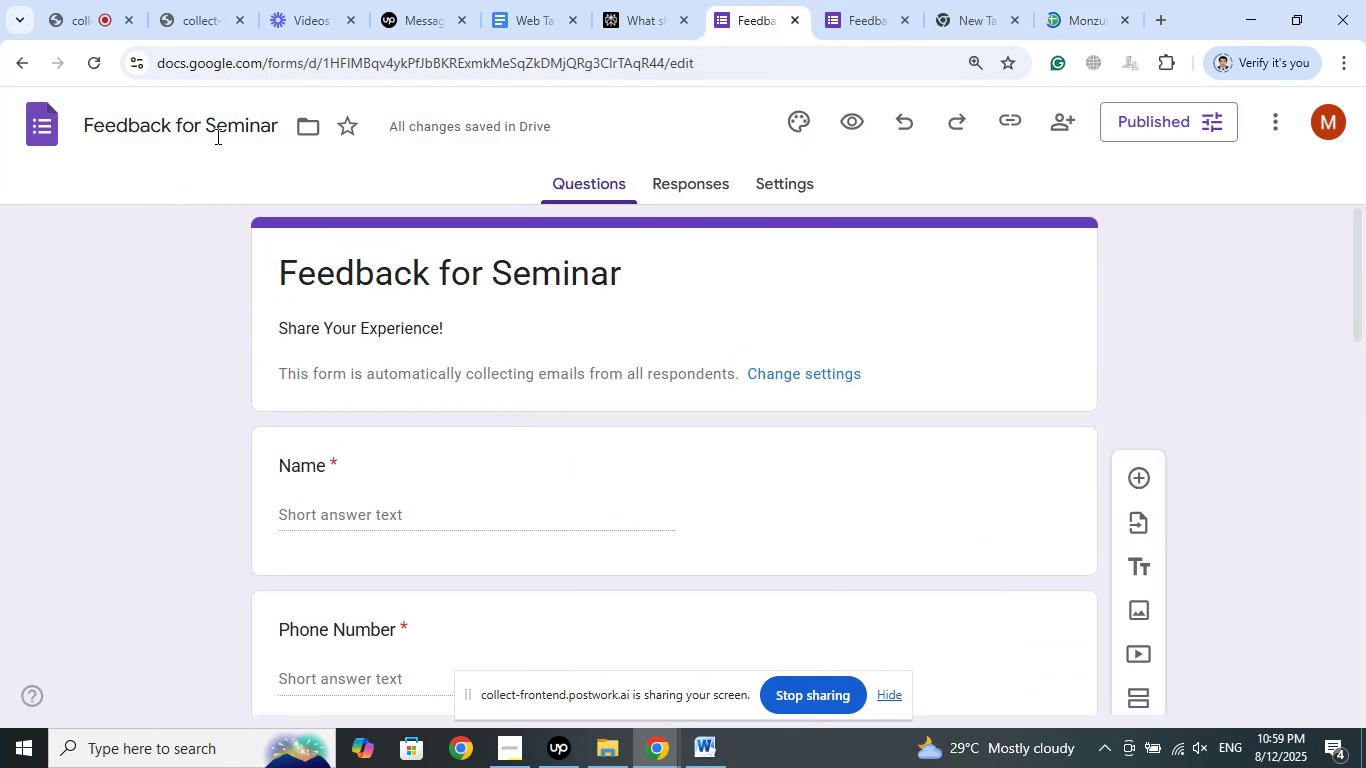 
mouse_move([276, 124])
 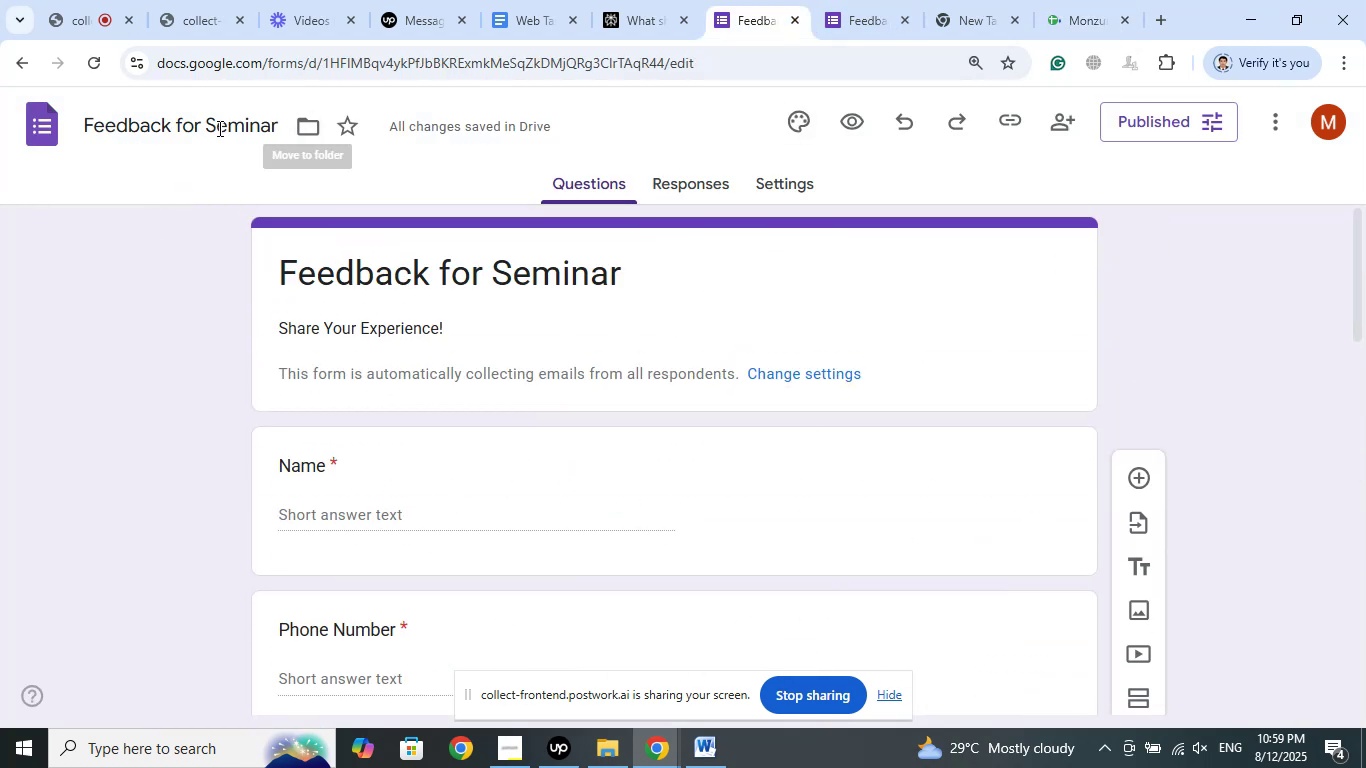 
left_click([218, 128])
 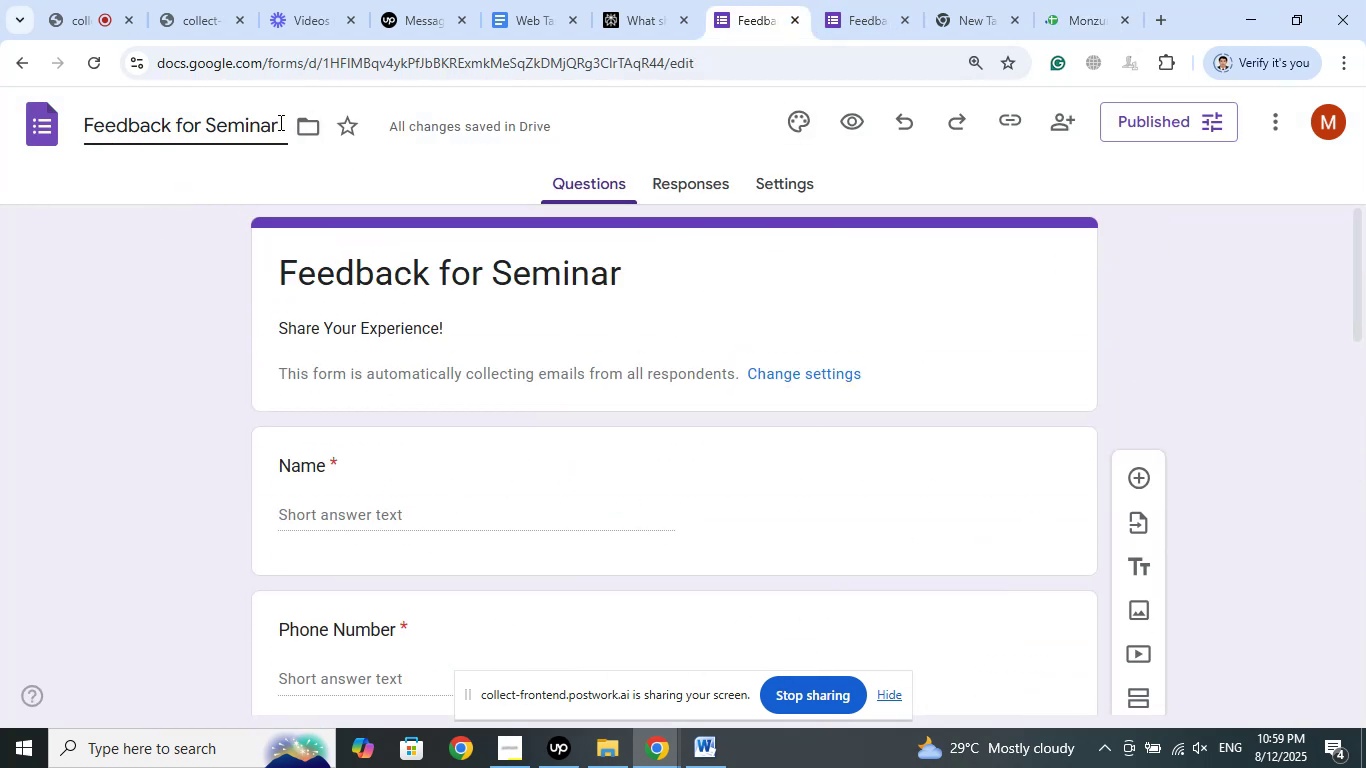 
left_click_drag(start_coordinate=[282, 121], to_coordinate=[27, 118])
 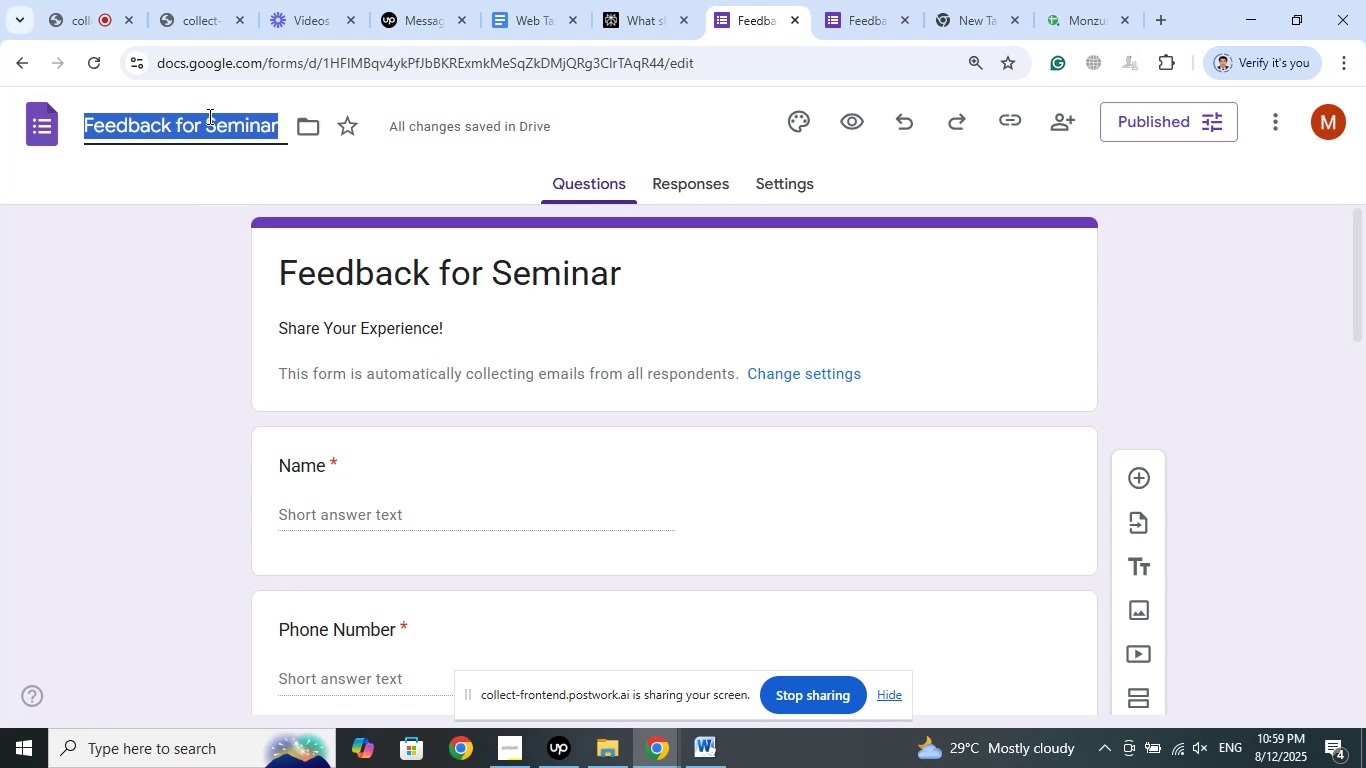 
right_click([208, 116])
 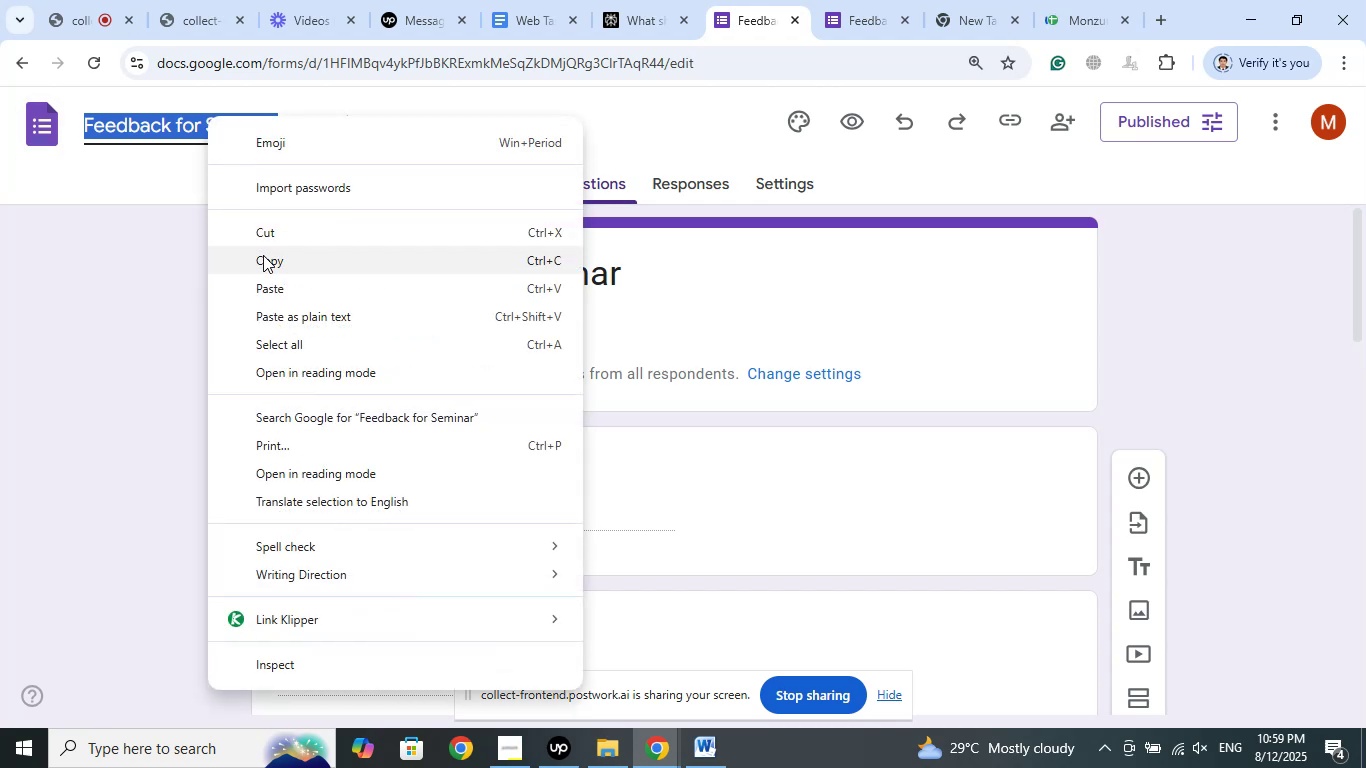 
left_click([261, 262])
 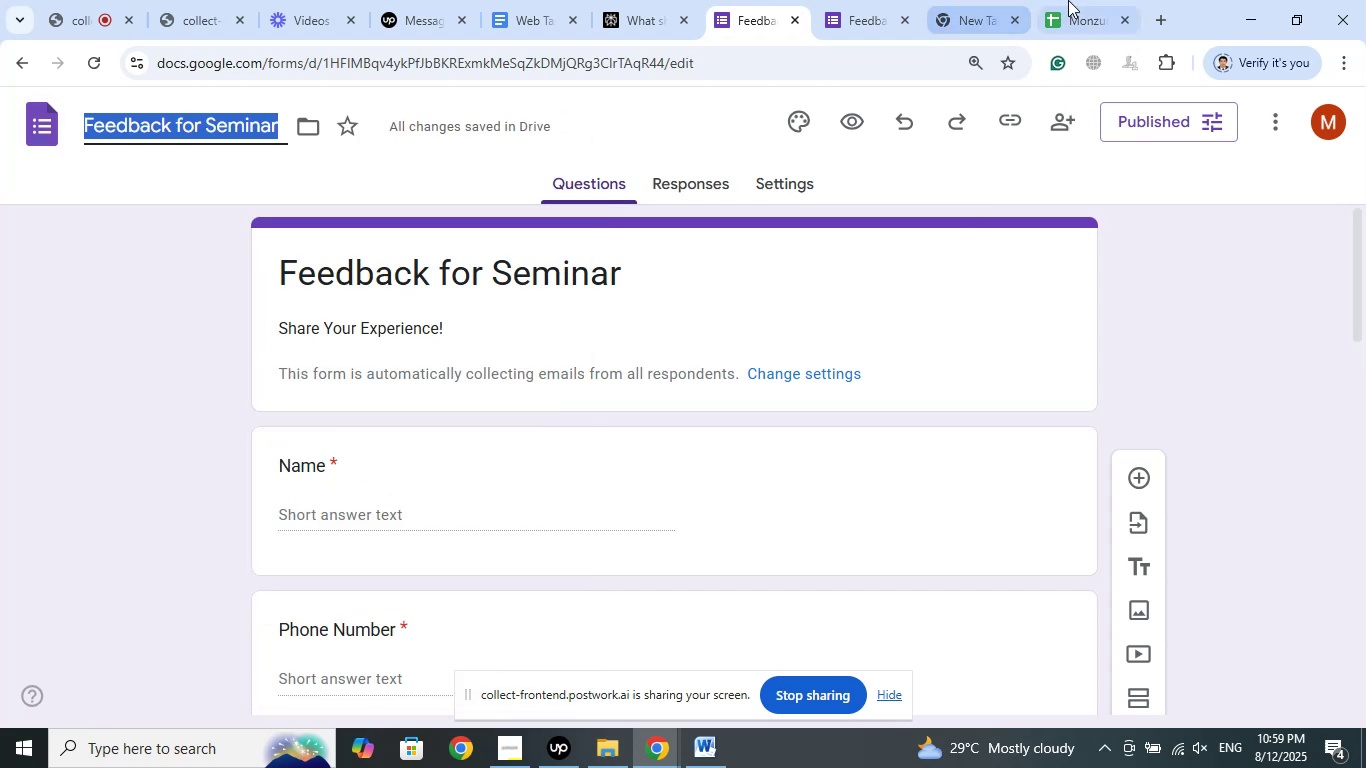 
left_click([1081, 0])
 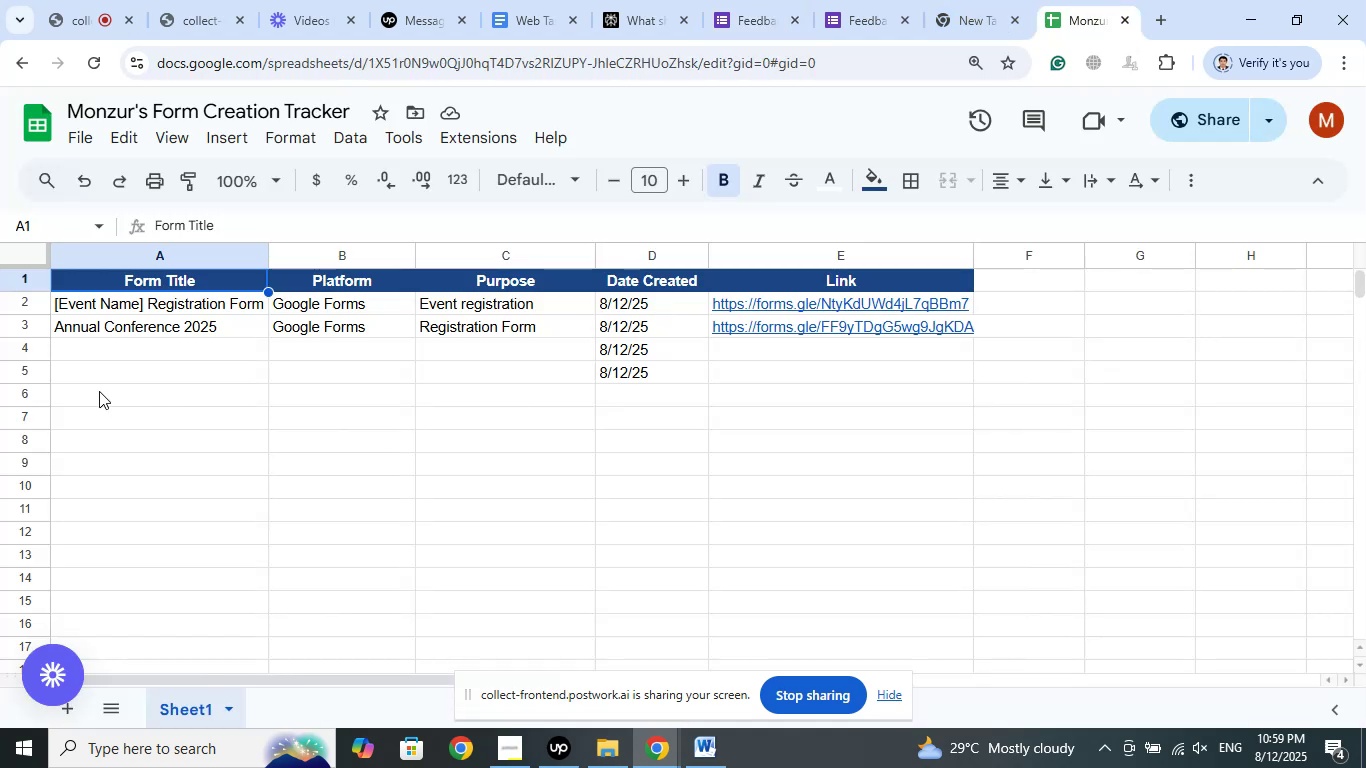 
left_click([186, 355])
 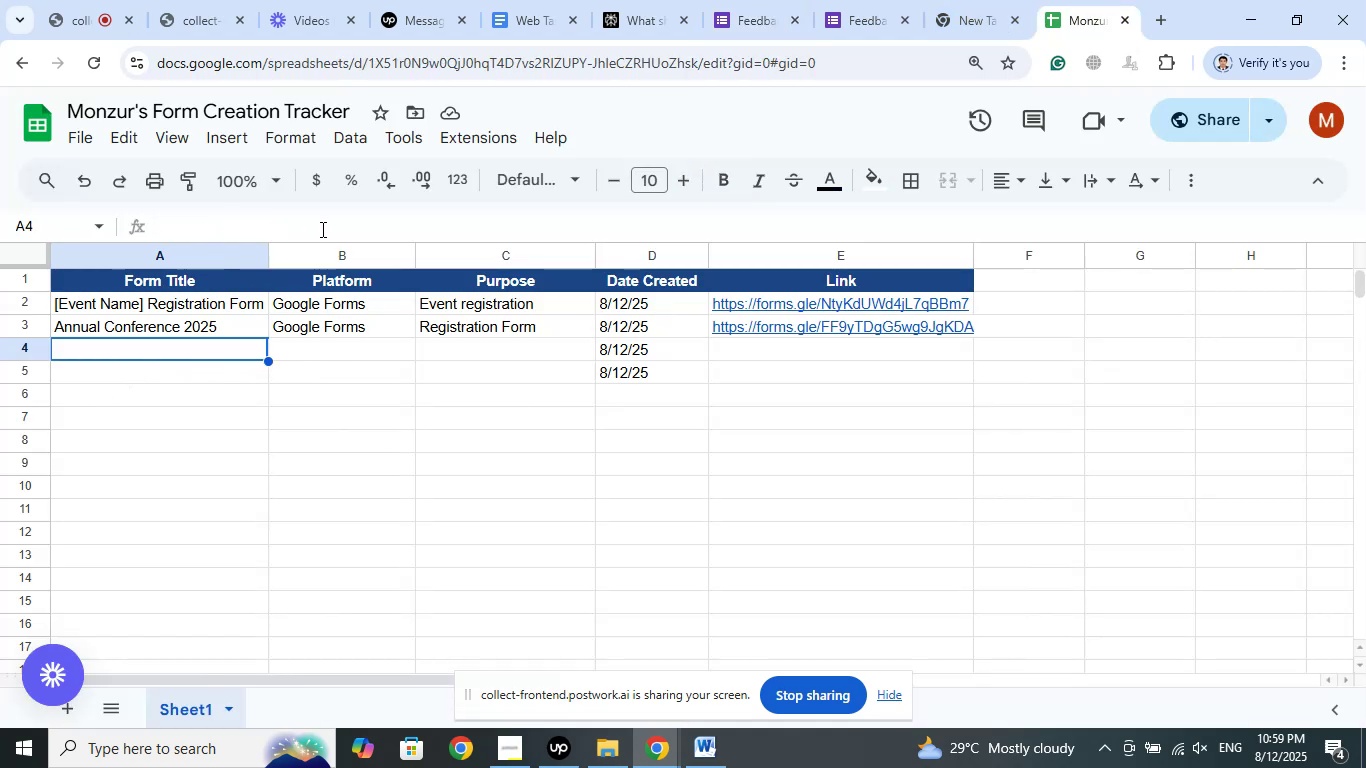 
left_click([215, 227])
 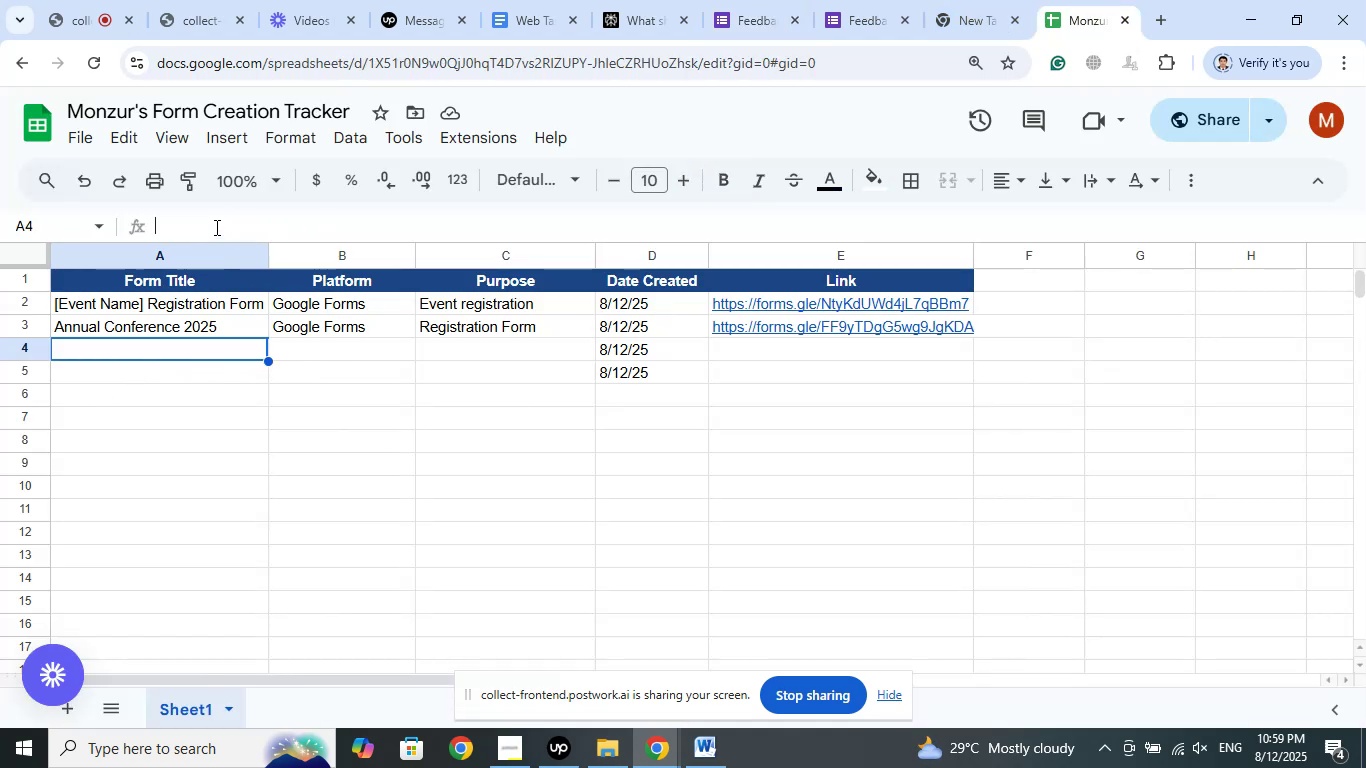 
right_click([215, 227])
 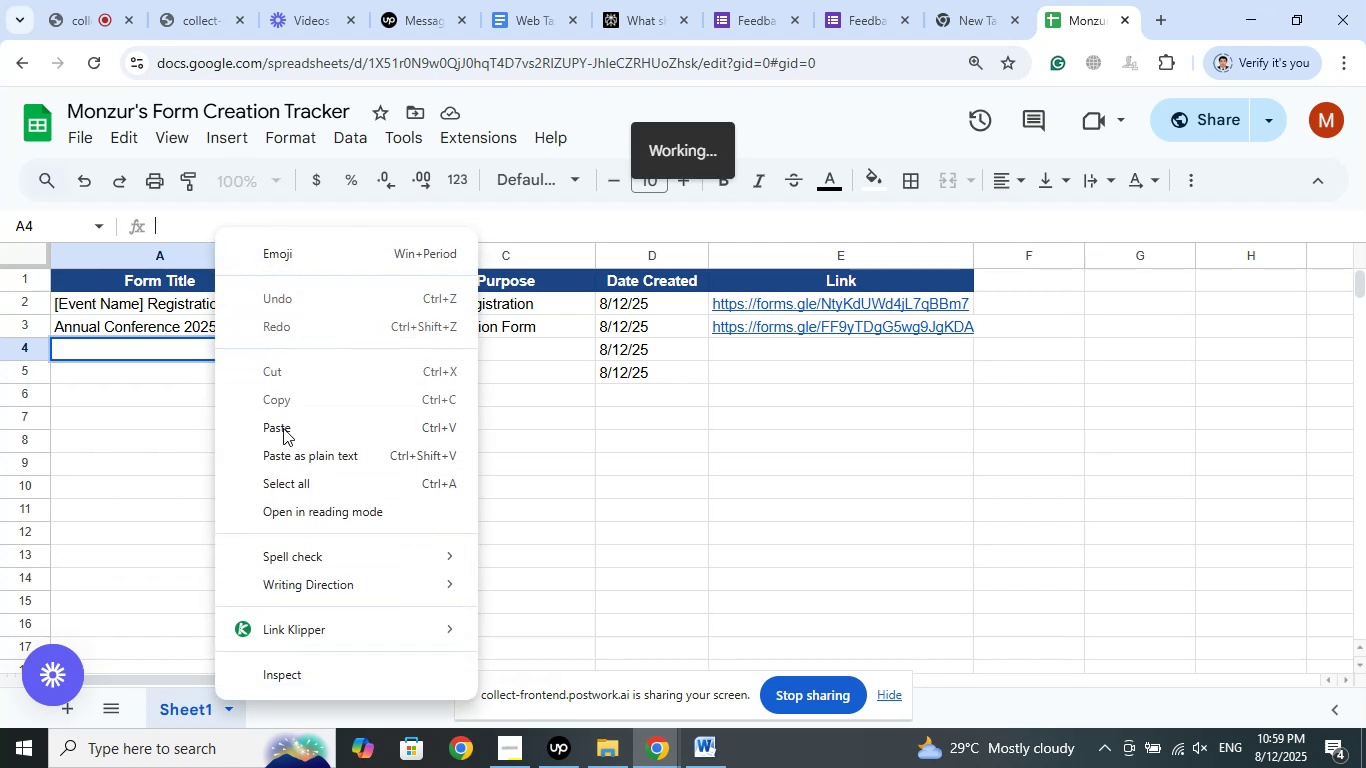 
left_click([283, 431])
 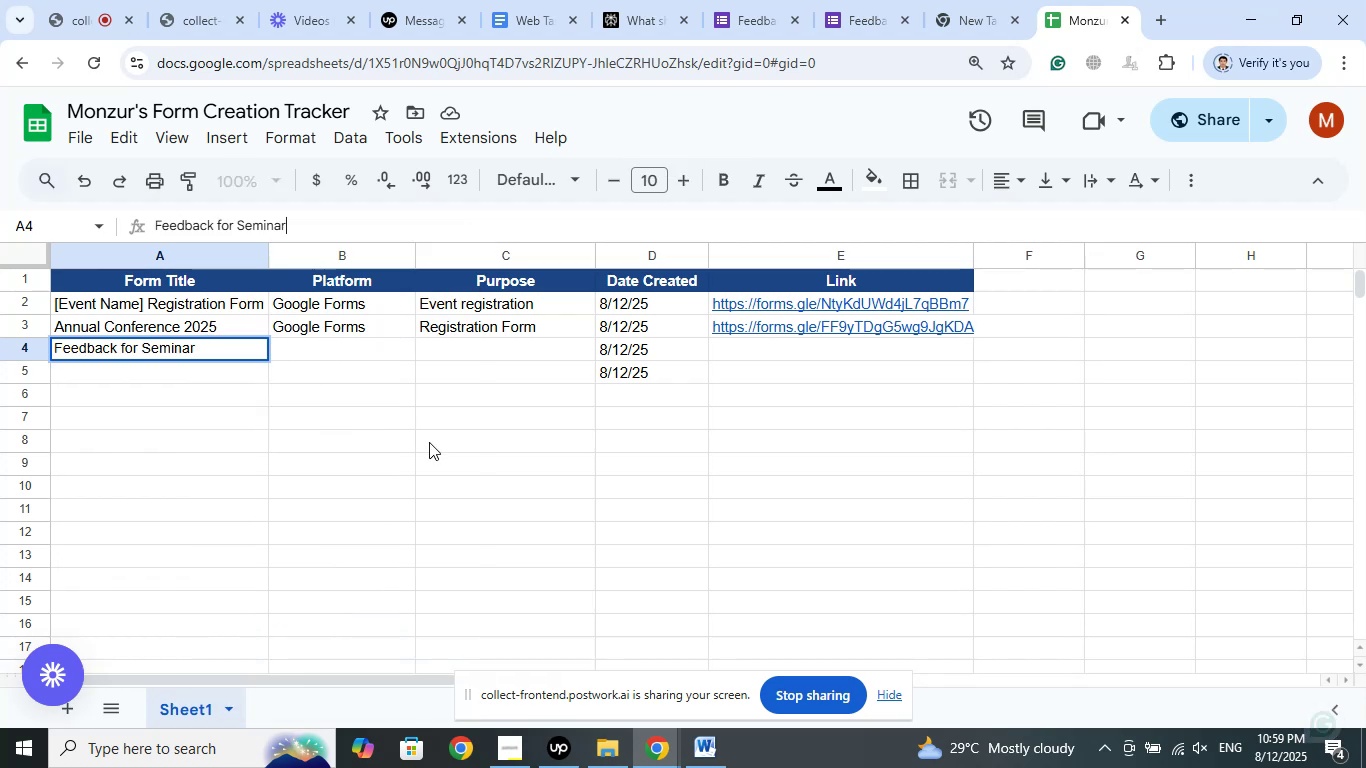 
left_click([429, 442])
 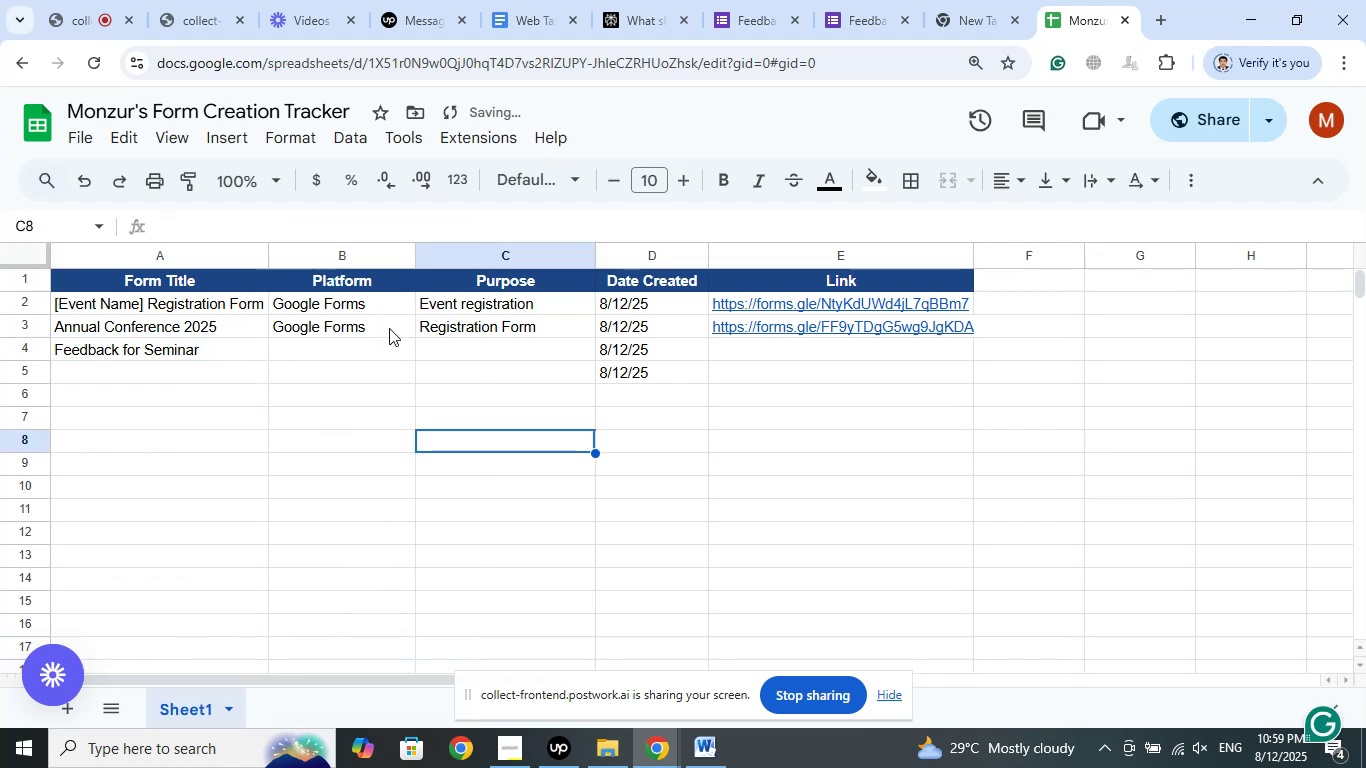 
left_click([355, 340])
 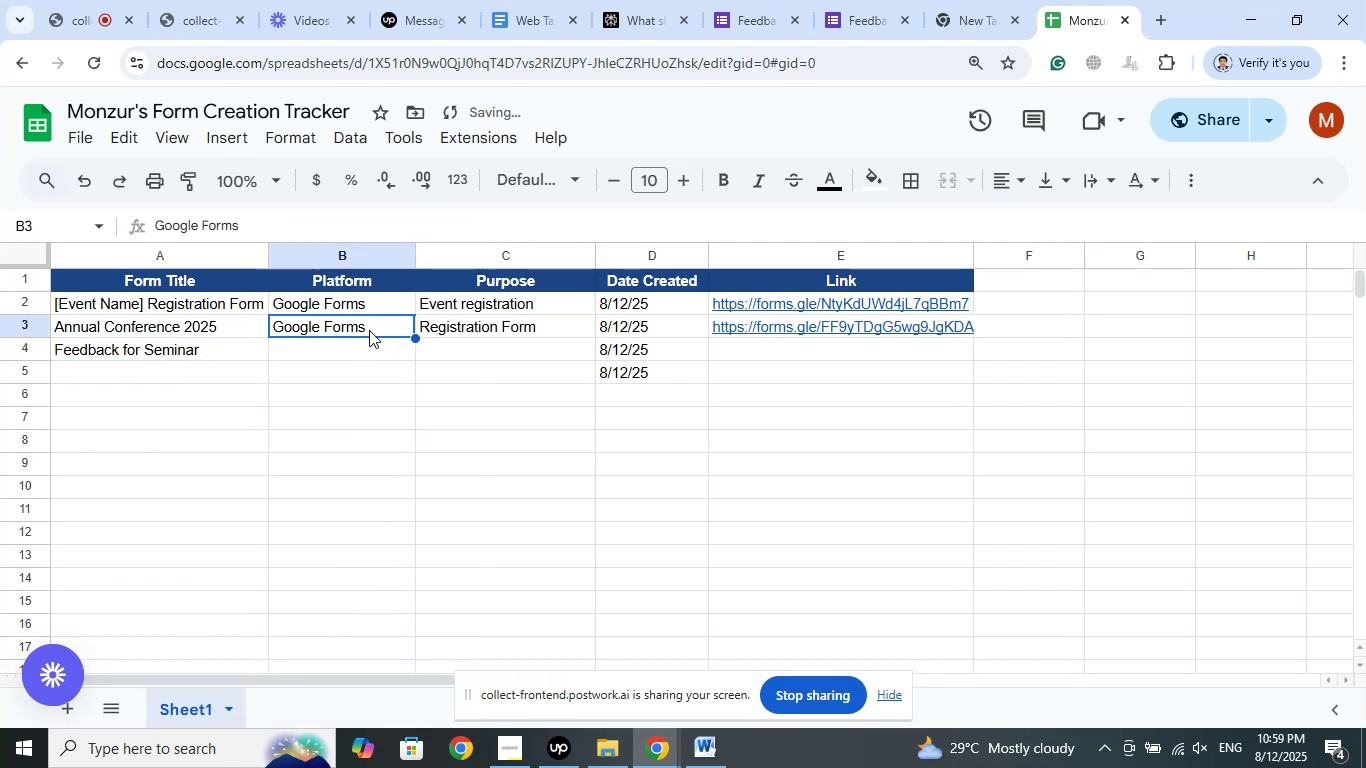 
right_click([369, 330])
 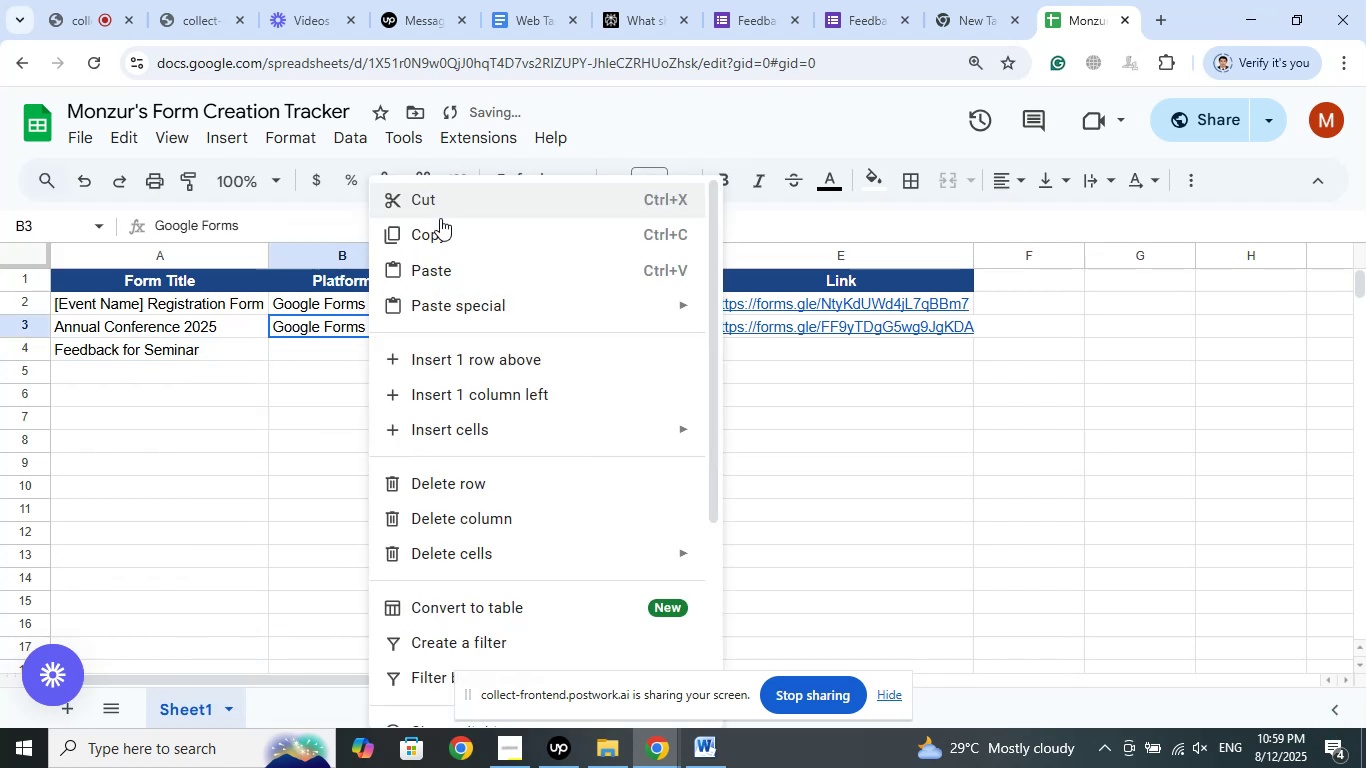 
left_click([437, 240])
 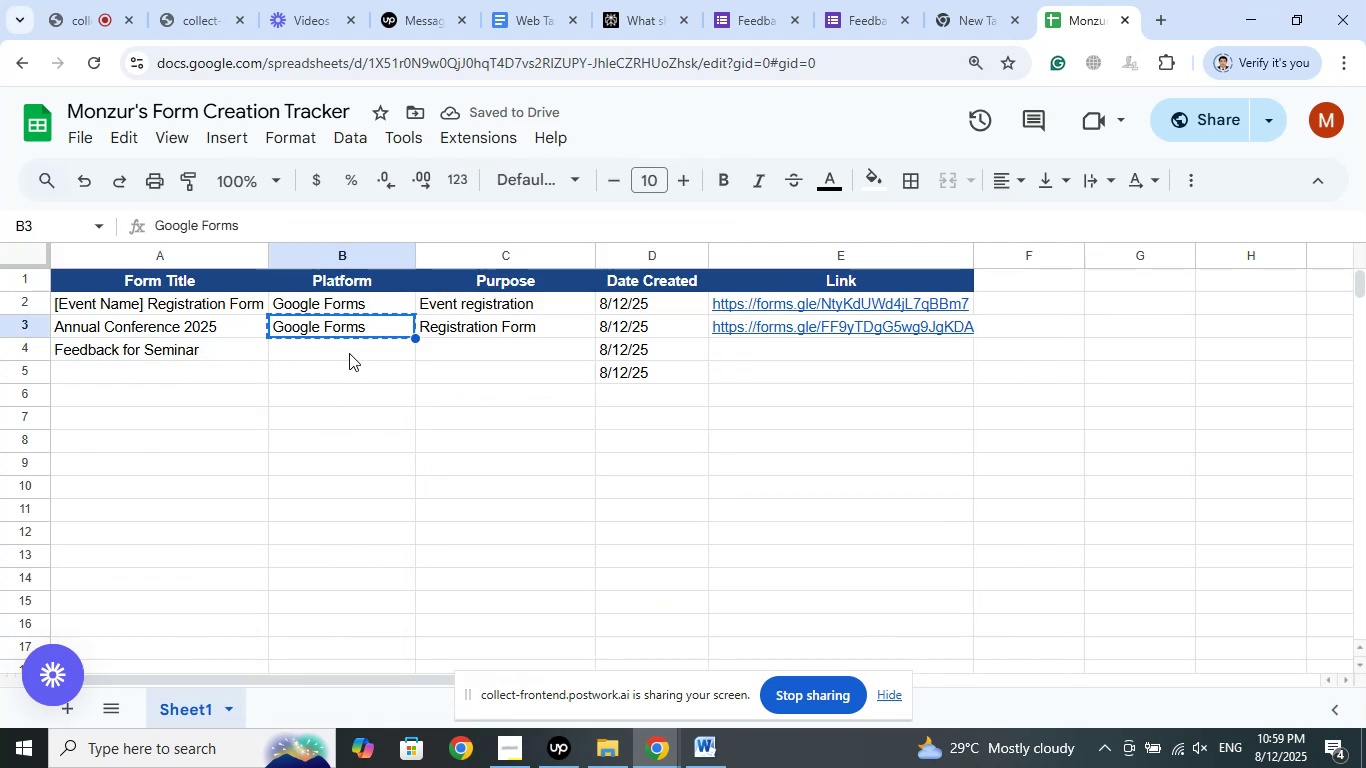 
left_click_drag(start_coordinate=[349, 356], to_coordinate=[335, 511])
 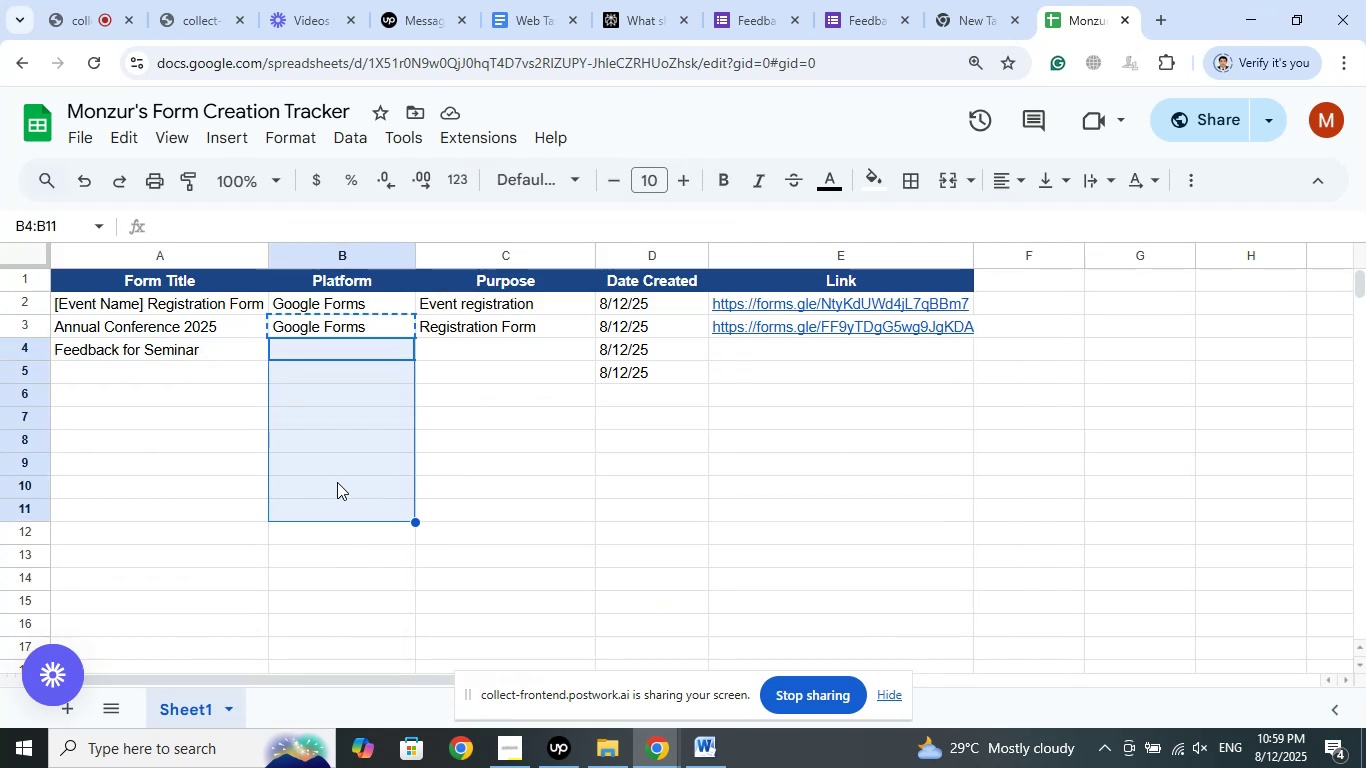 
right_click([337, 482])
 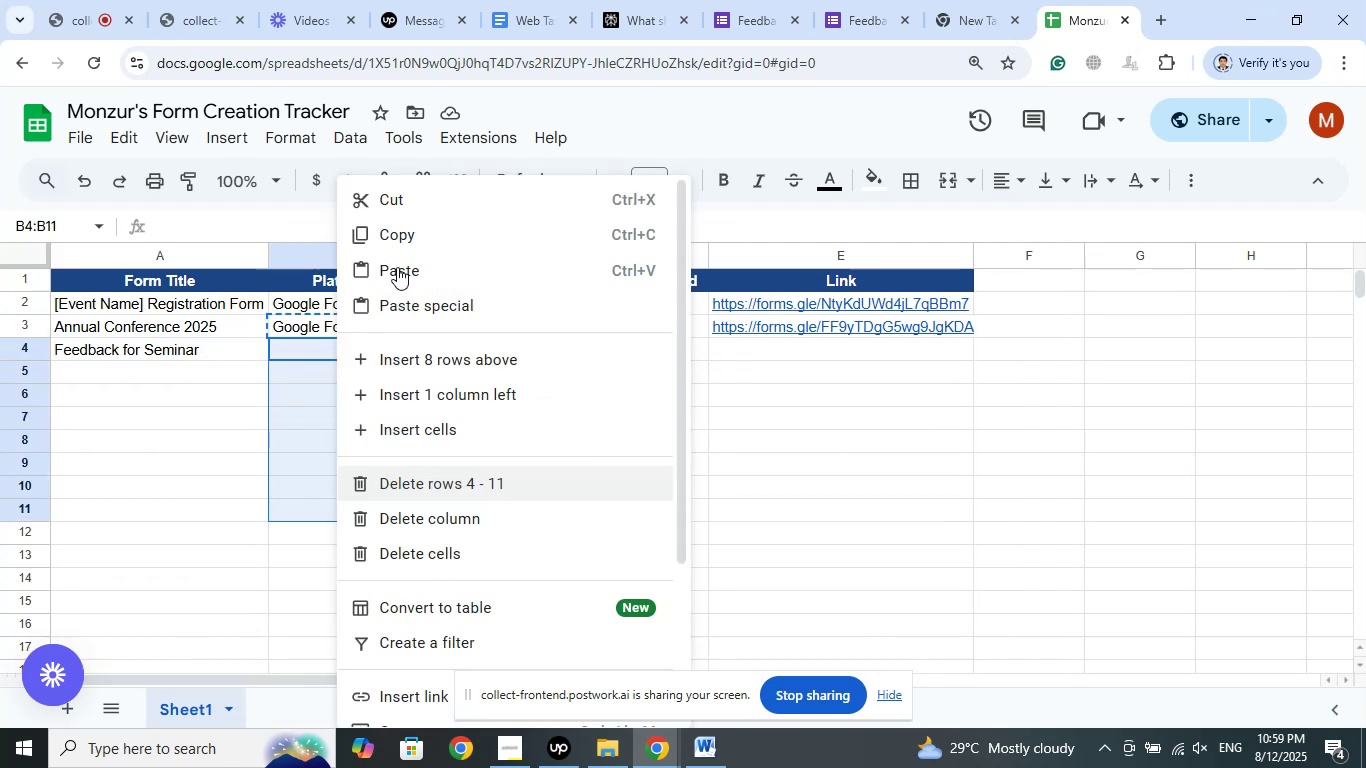 
left_click([397, 267])
 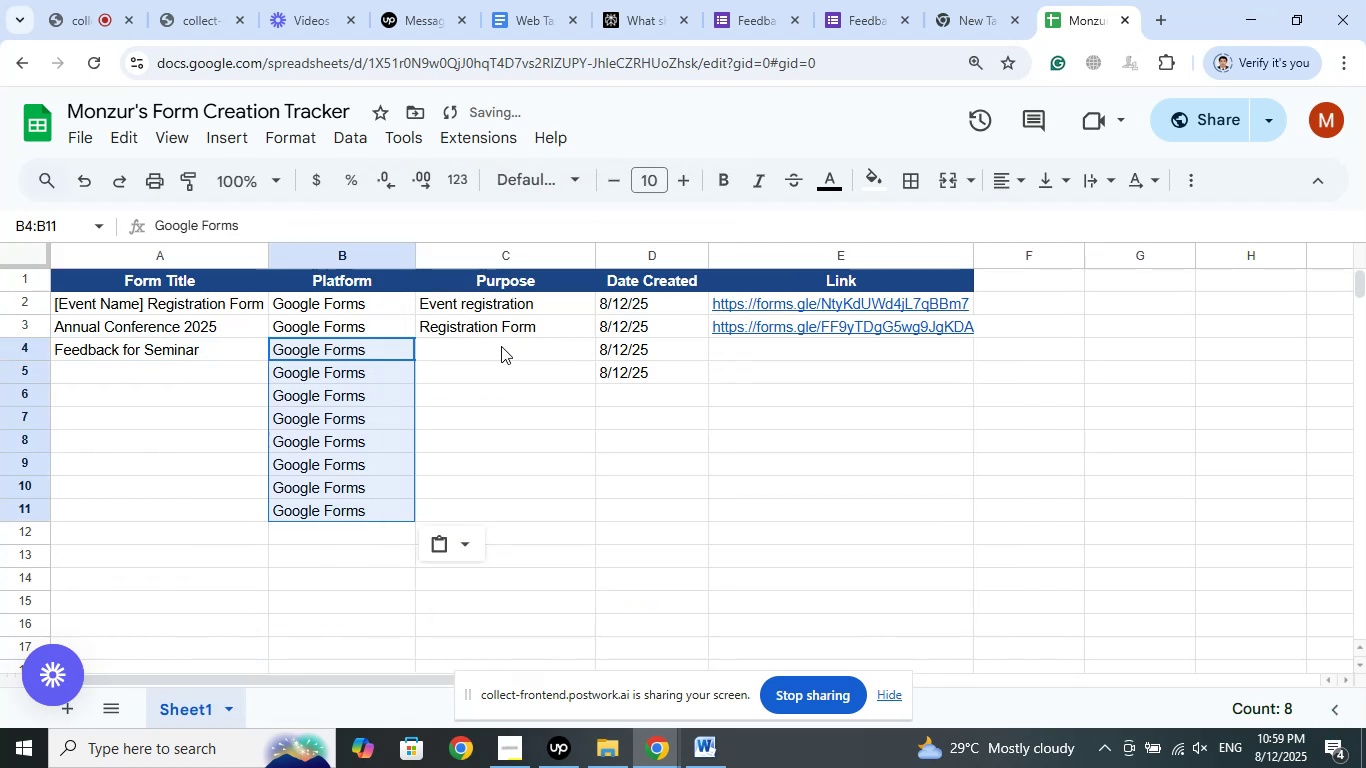 
left_click([500, 346])
 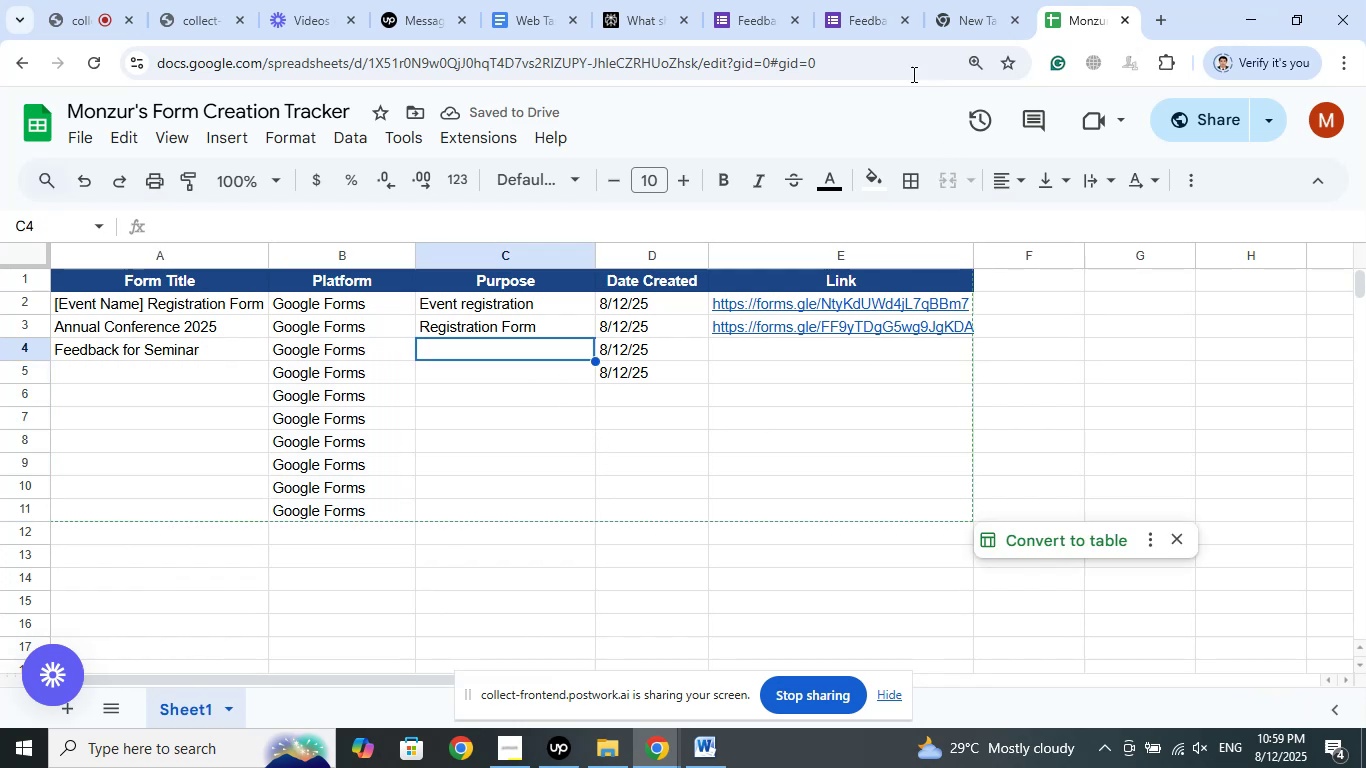 
left_click([875, 0])
 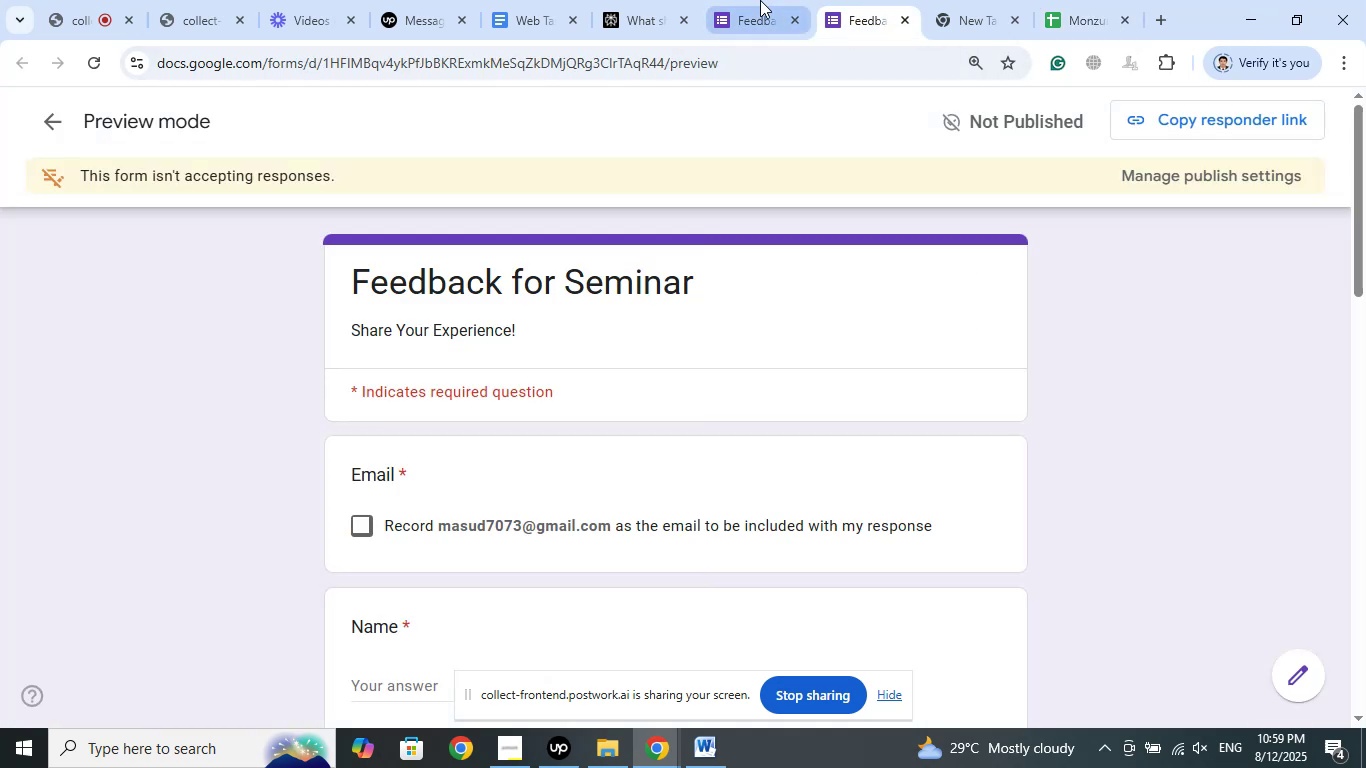 
left_click([755, 0])
 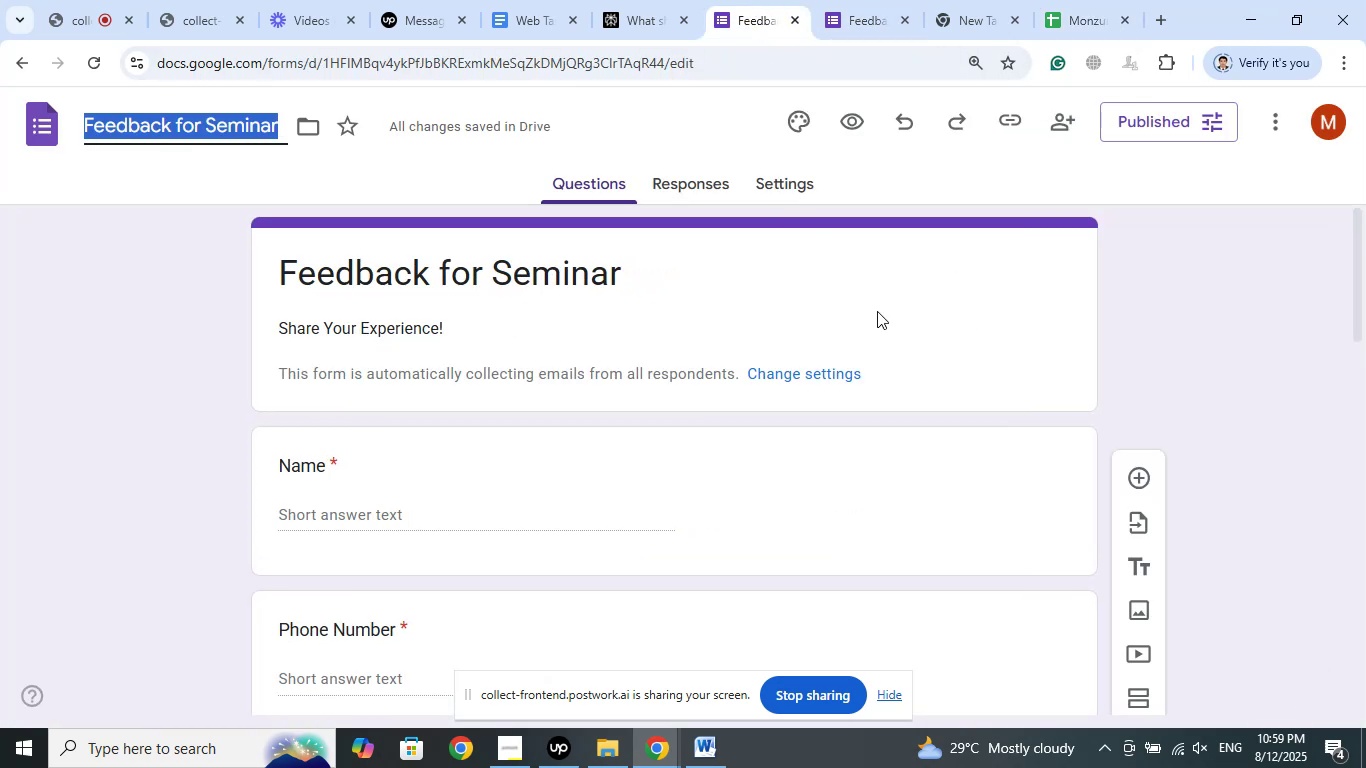 
left_click([1080, 0])
 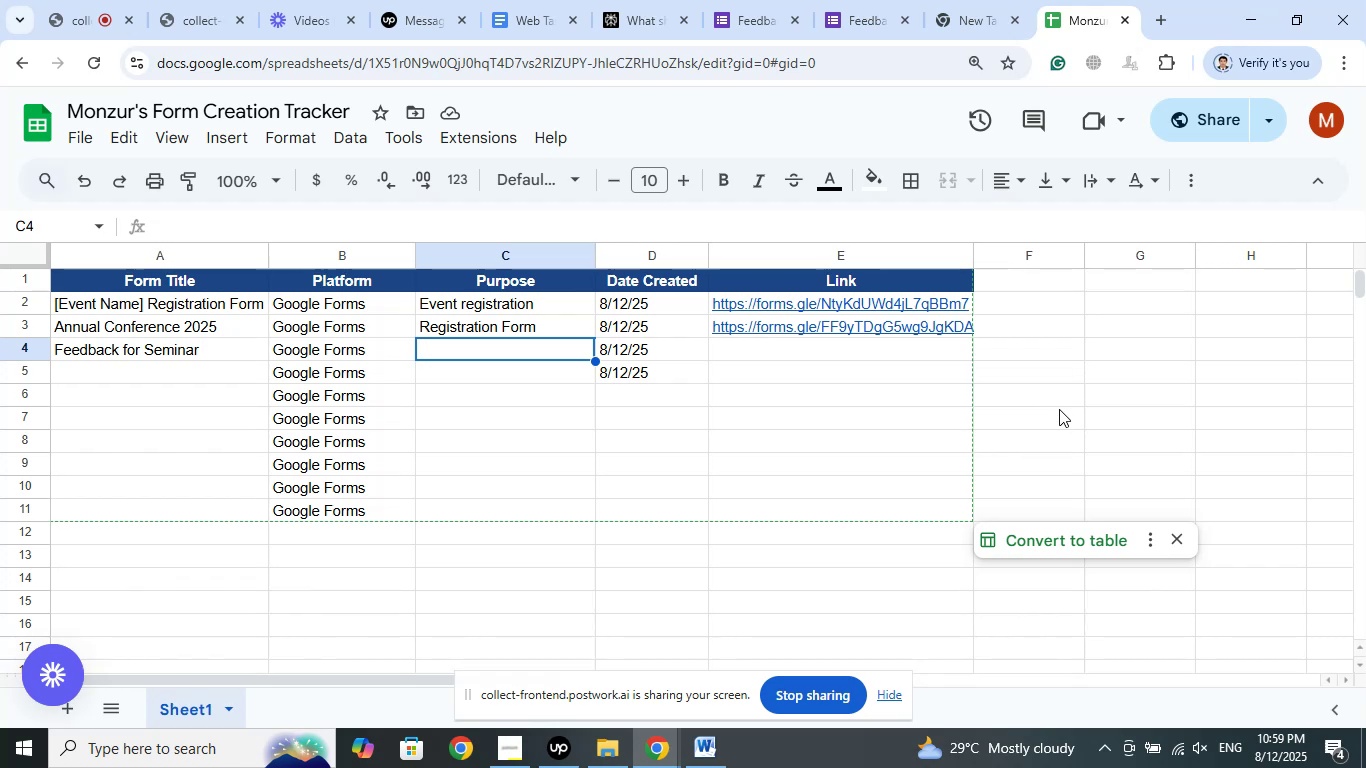 
type(Feedd)
key(Backspace)
type(back For)
key(Backspace)
key(Backspace)
key(Backspace)
type(form)
 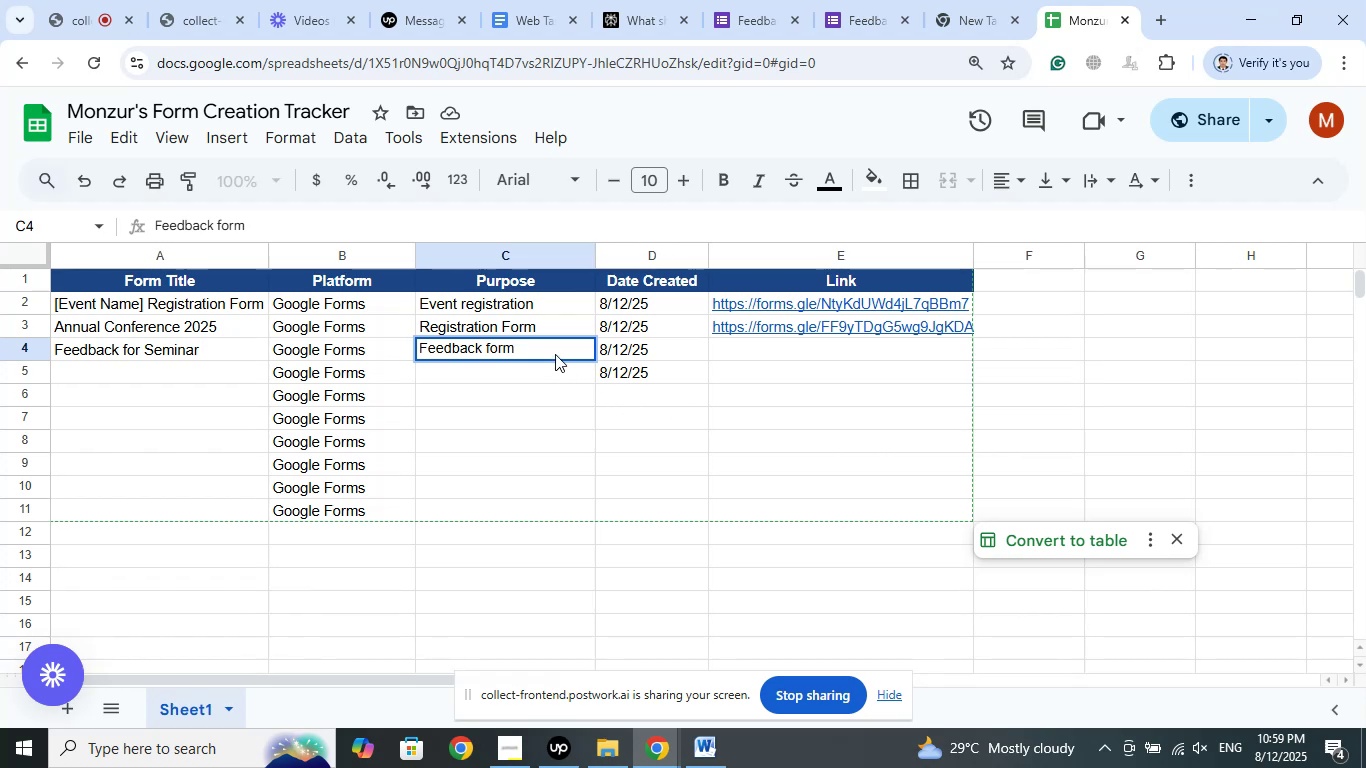 
left_click([509, 327])
 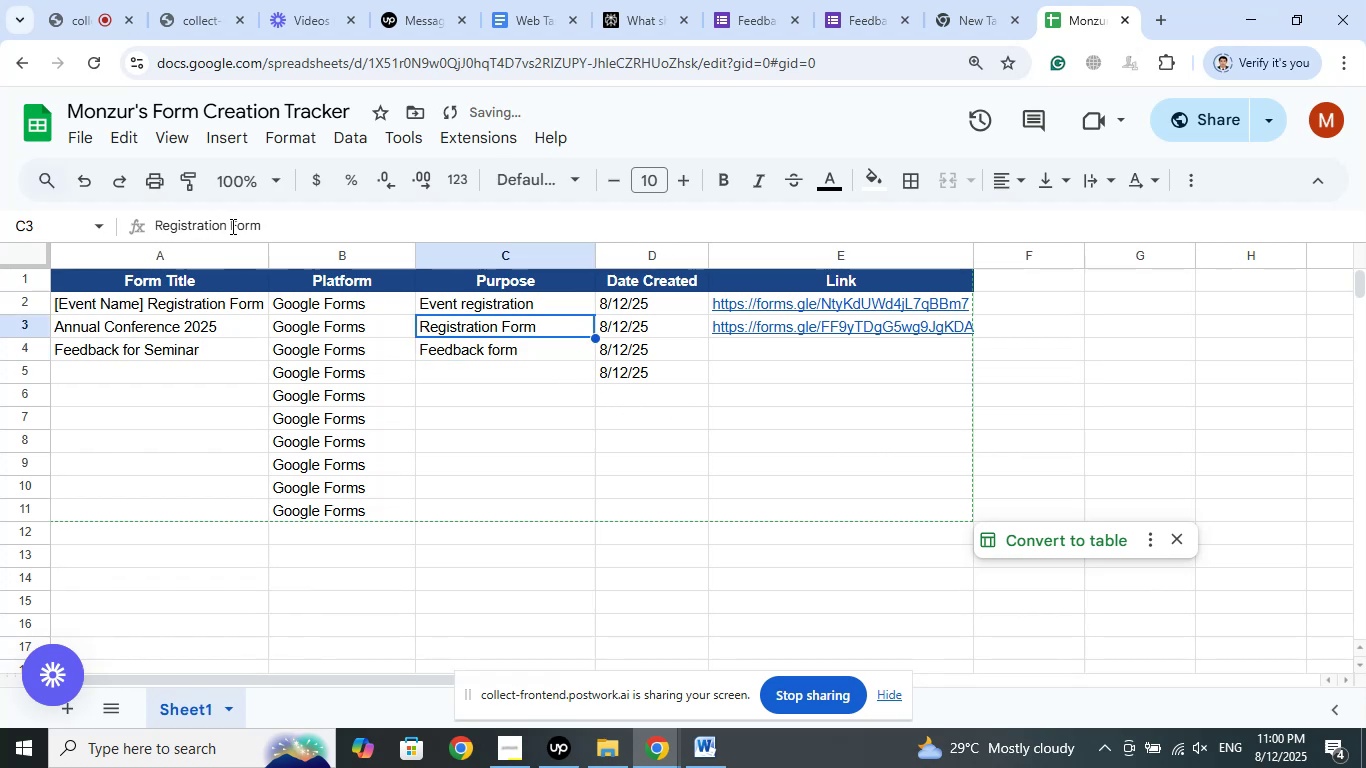 
left_click([235, 225])
 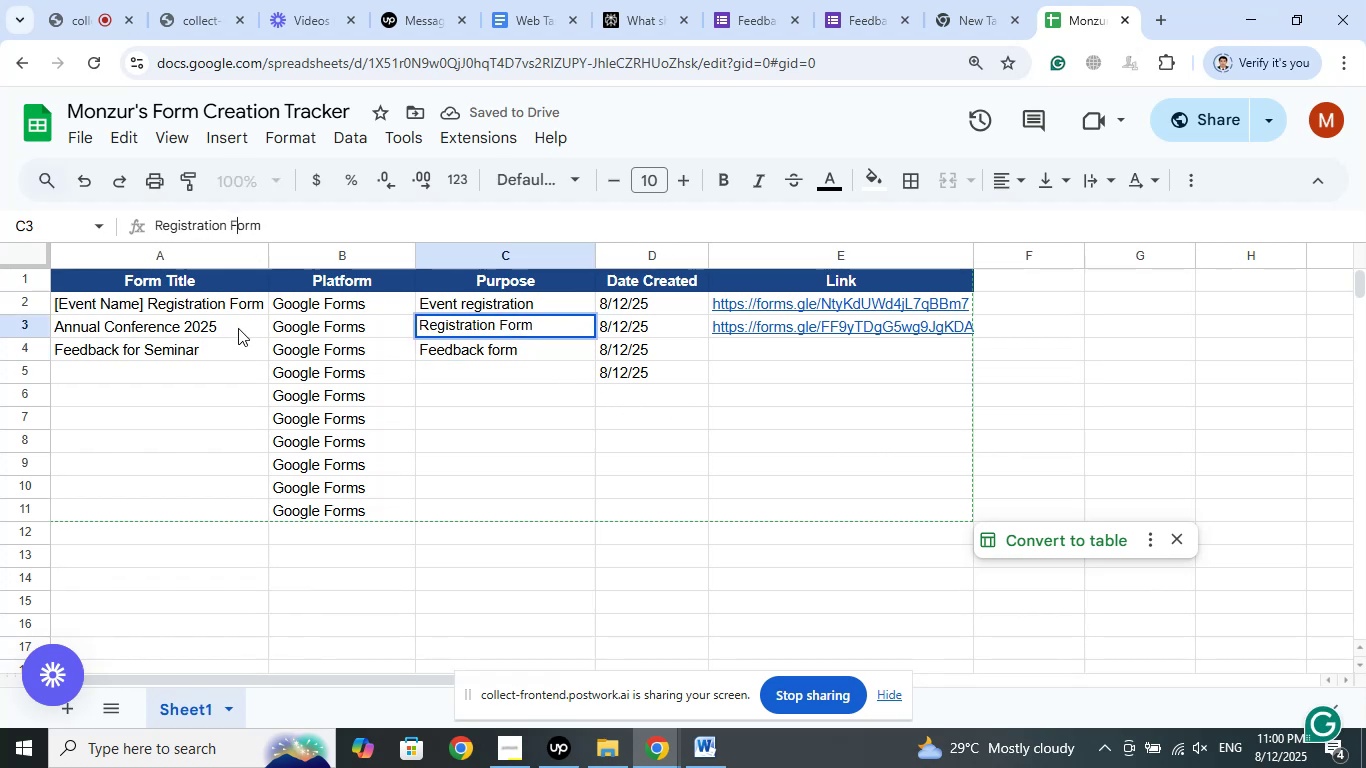 
key(Backspace)
 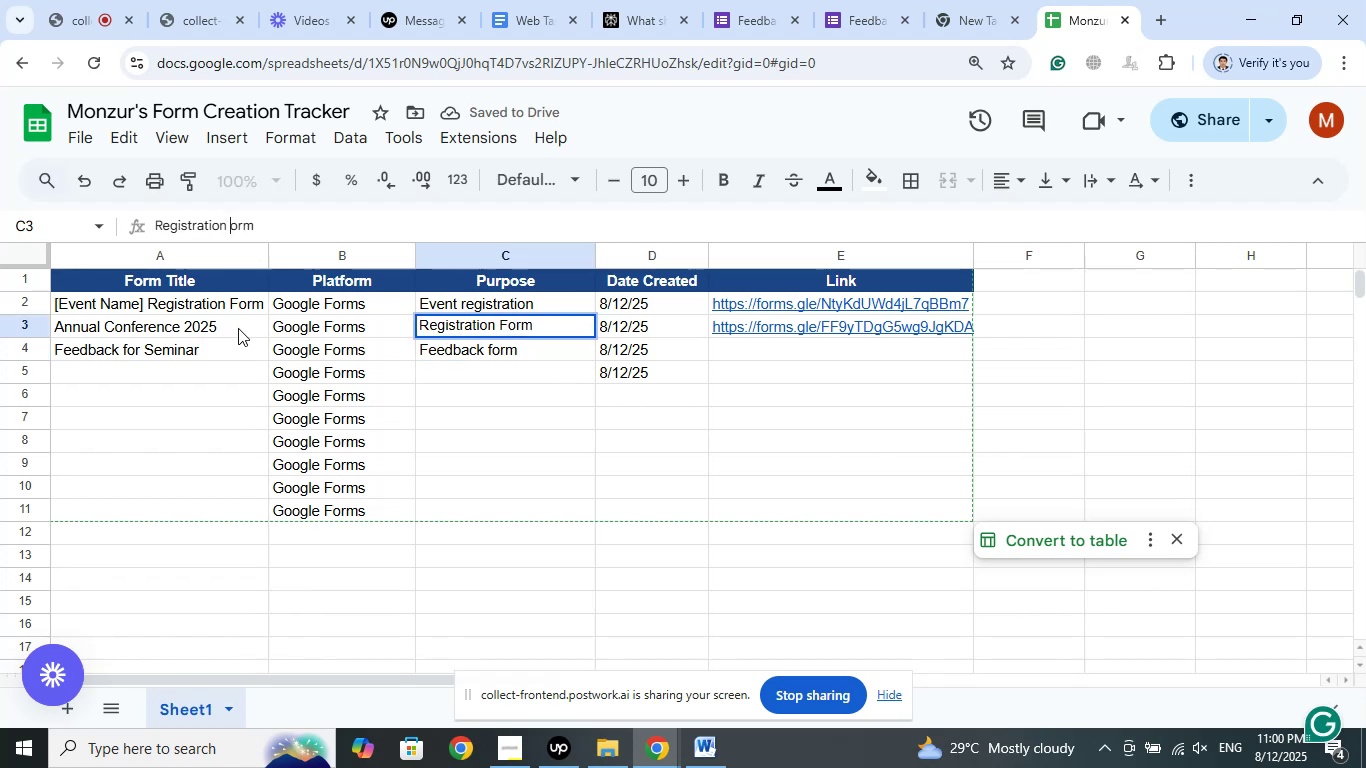 
key(F)
 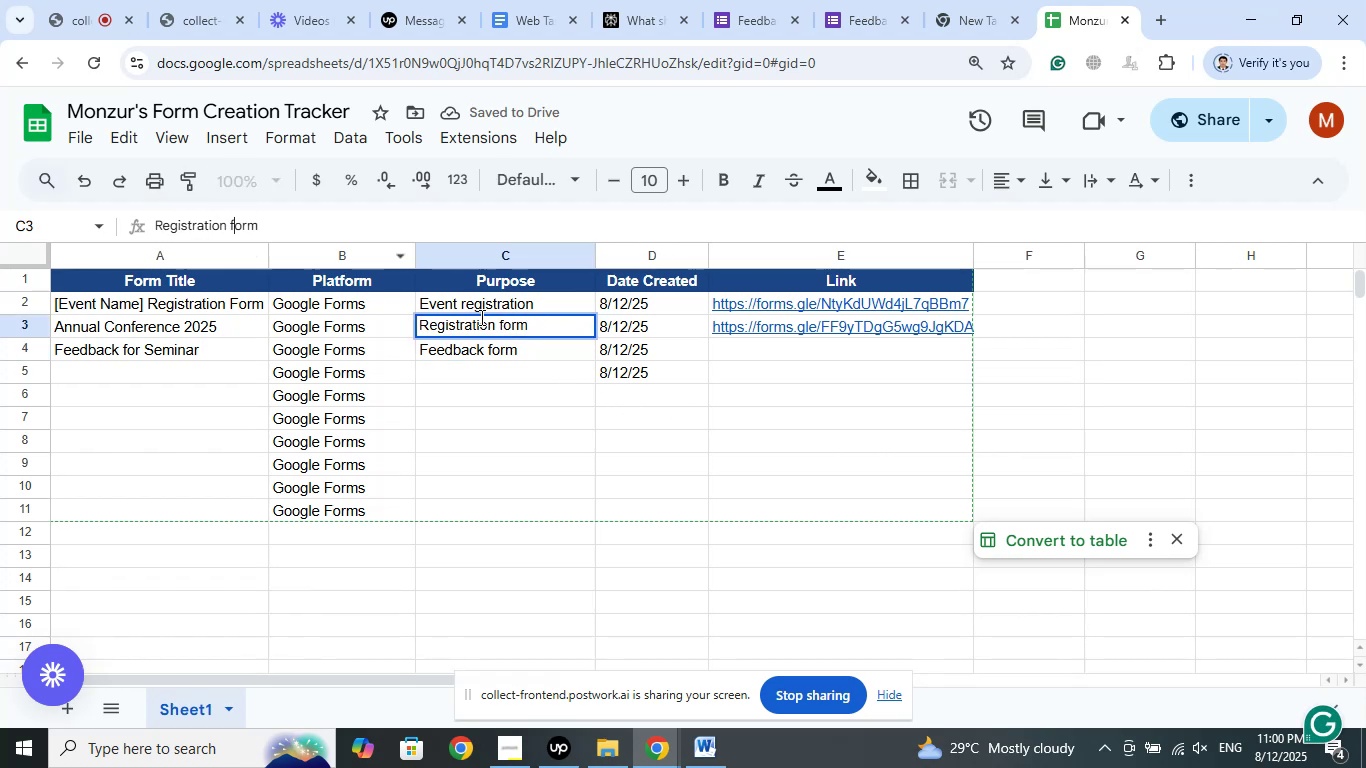 
left_click([479, 404])
 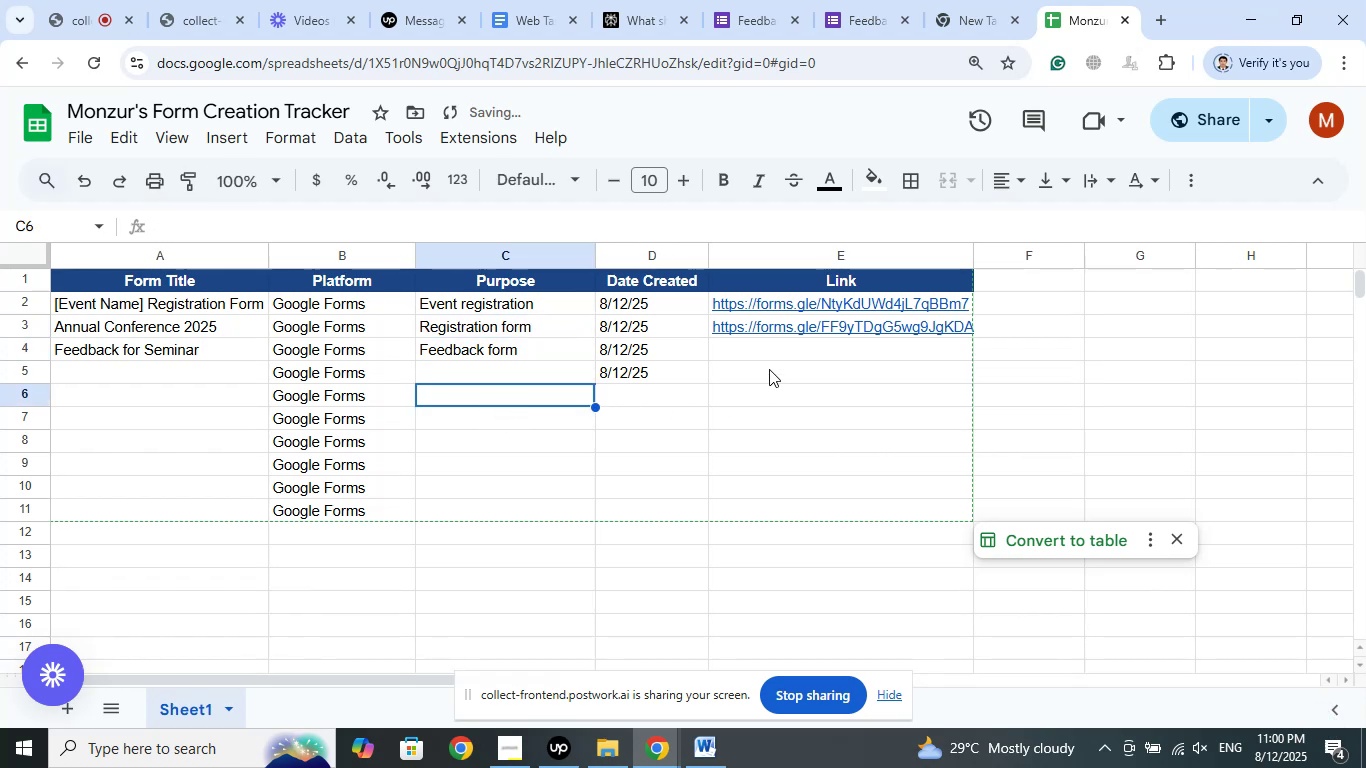 
left_click([783, 355])
 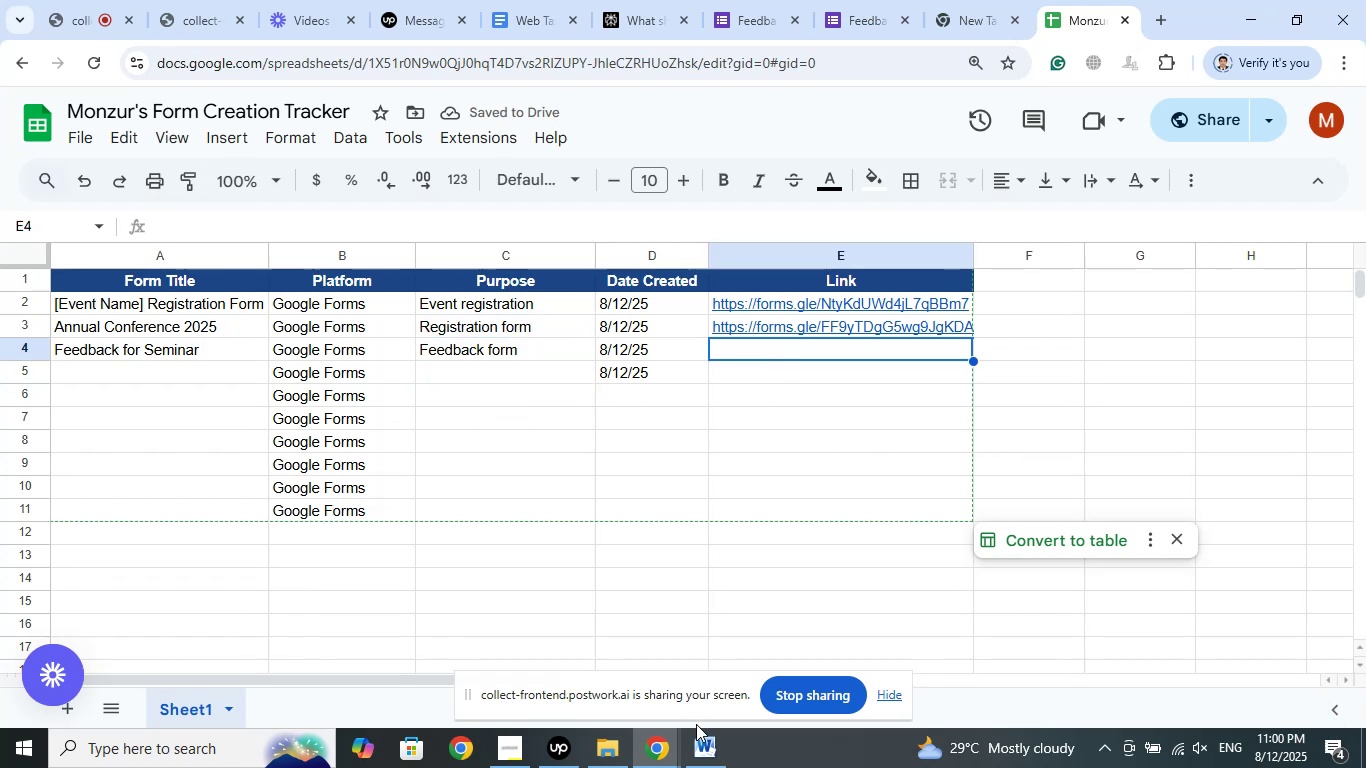 
left_click([707, 756])
 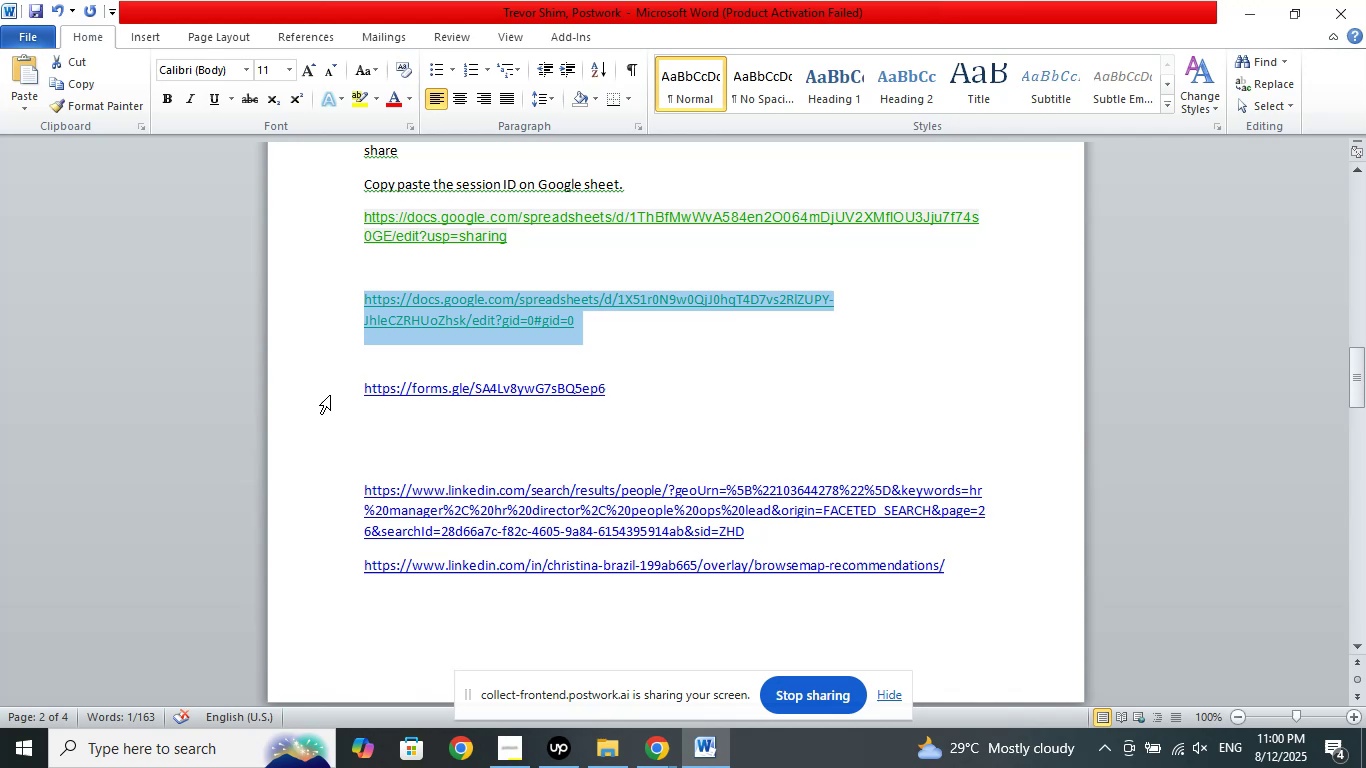 
left_click([320, 389])
 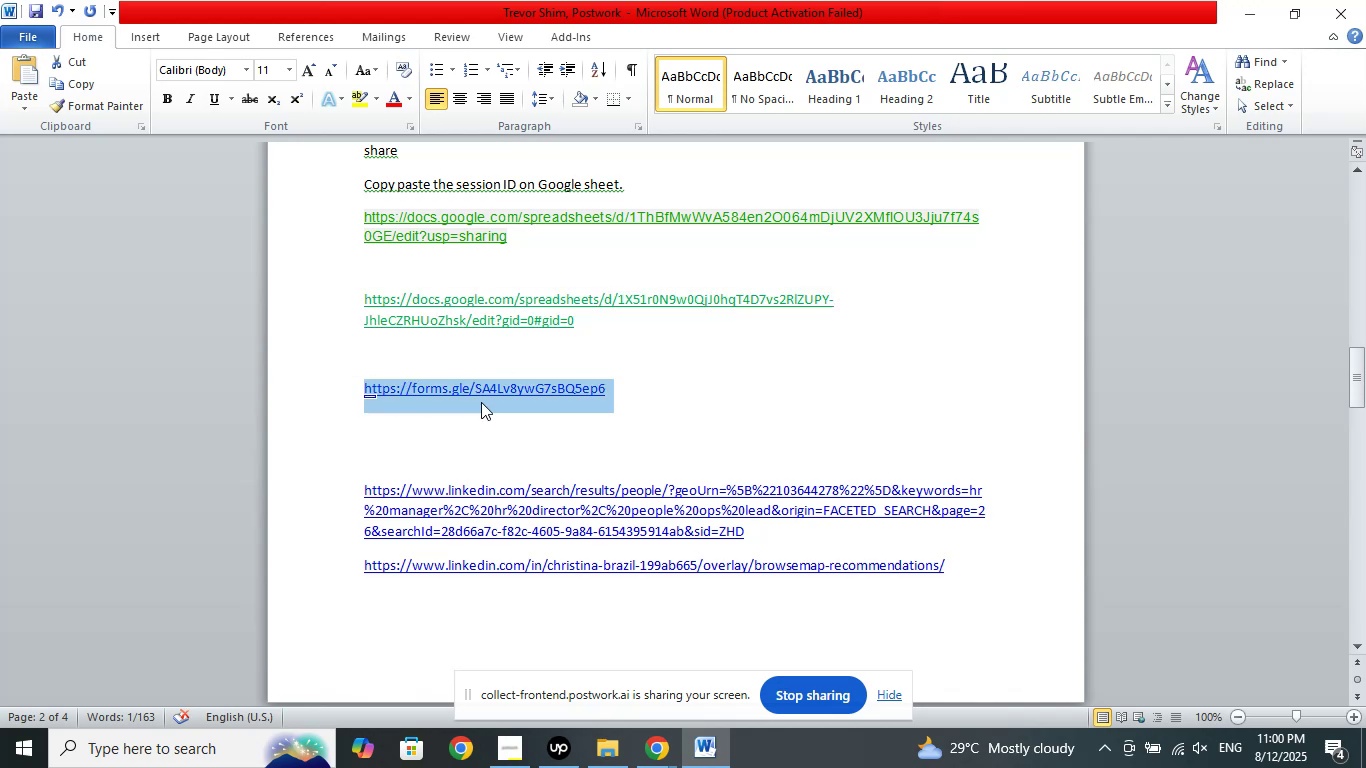 
right_click([481, 402])
 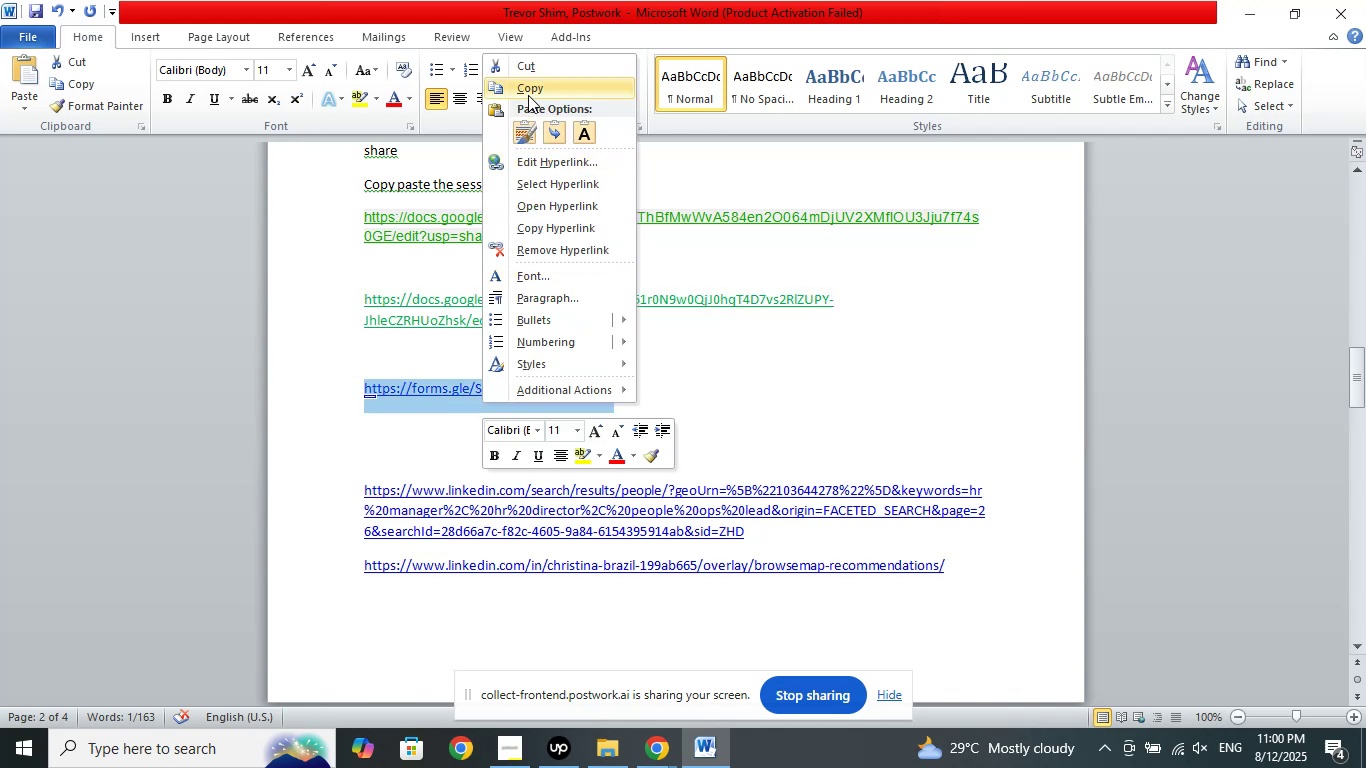 
left_click([528, 93])
 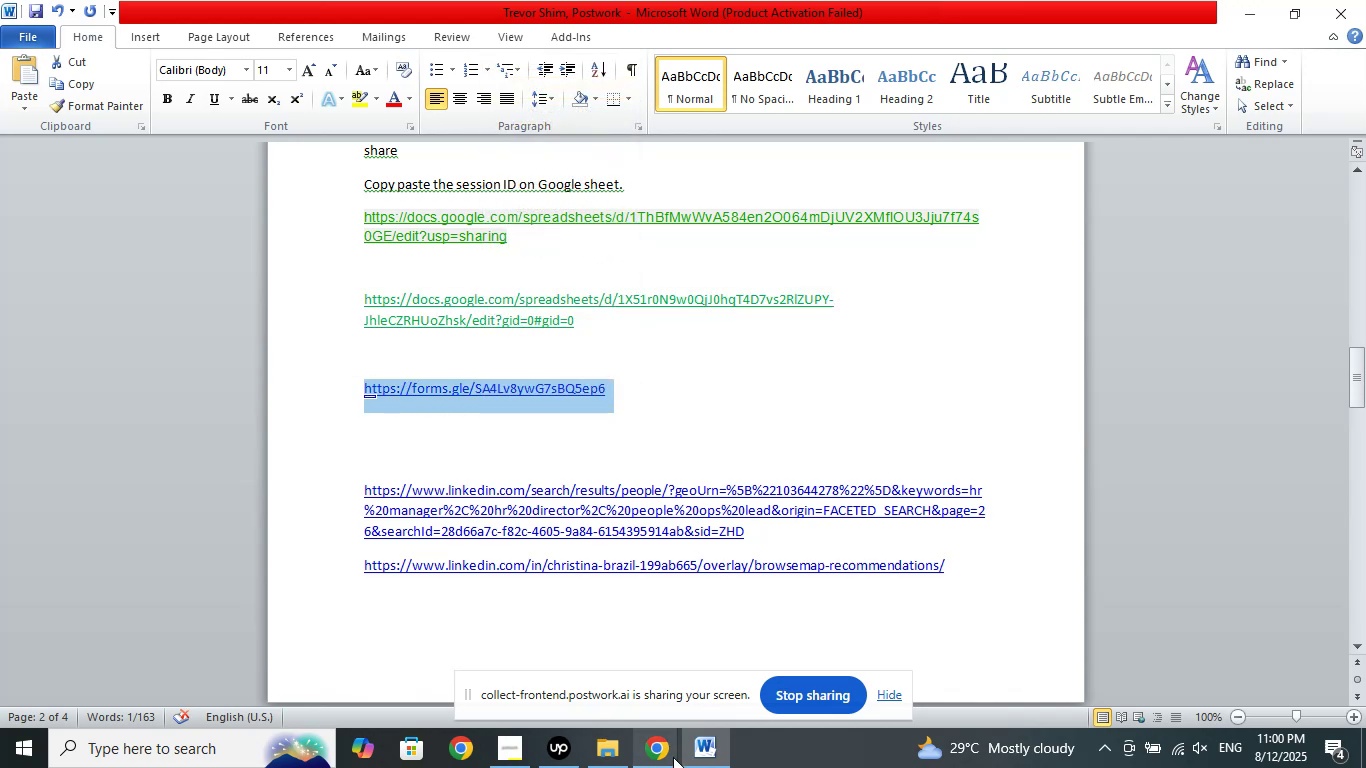 
left_click([673, 757])
 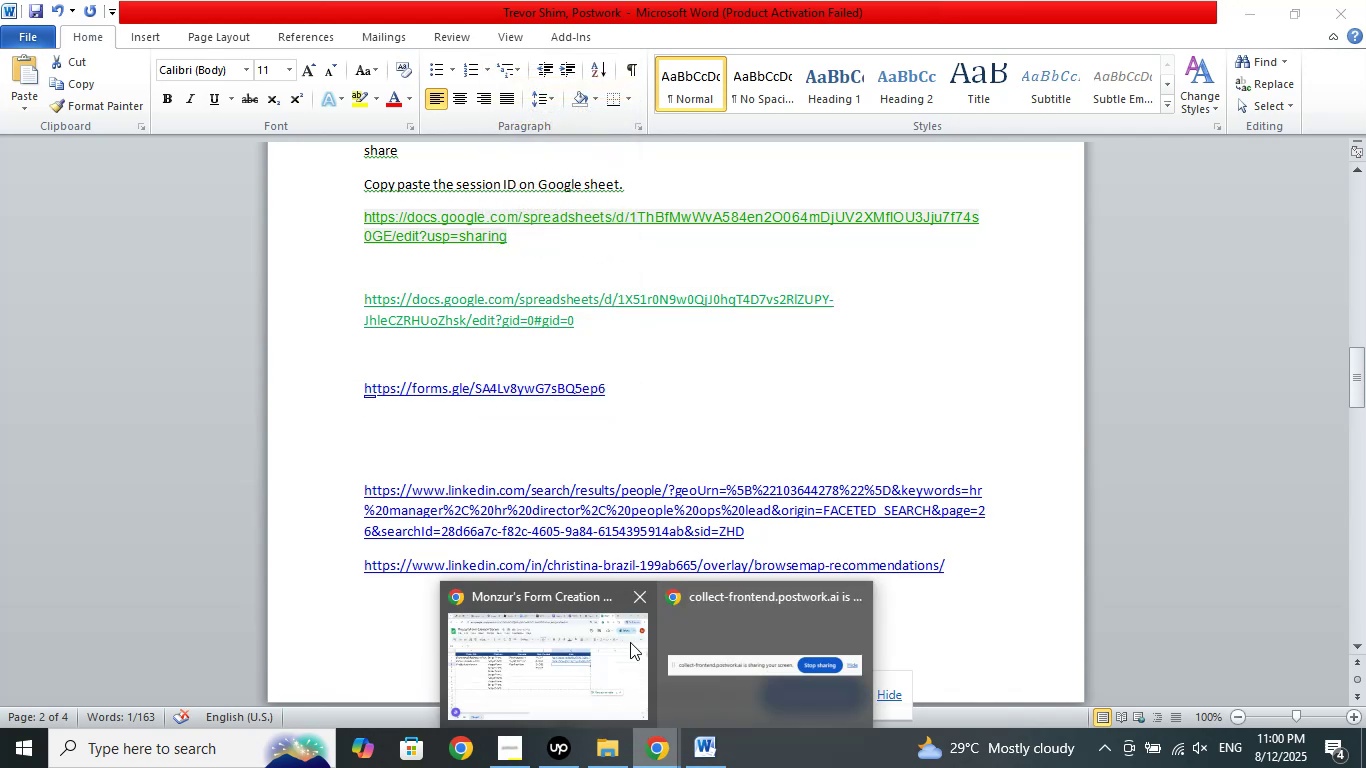 
left_click([603, 634])
 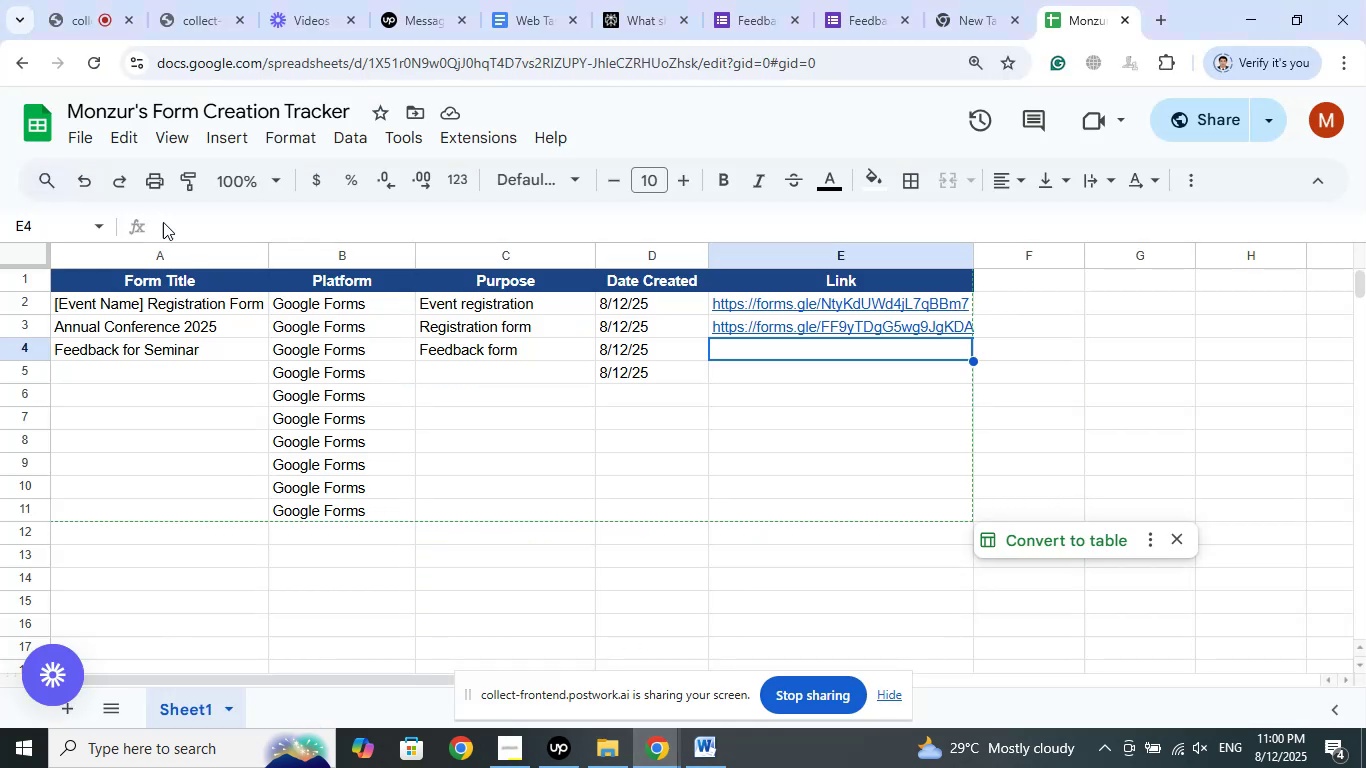 
left_click([201, 222])
 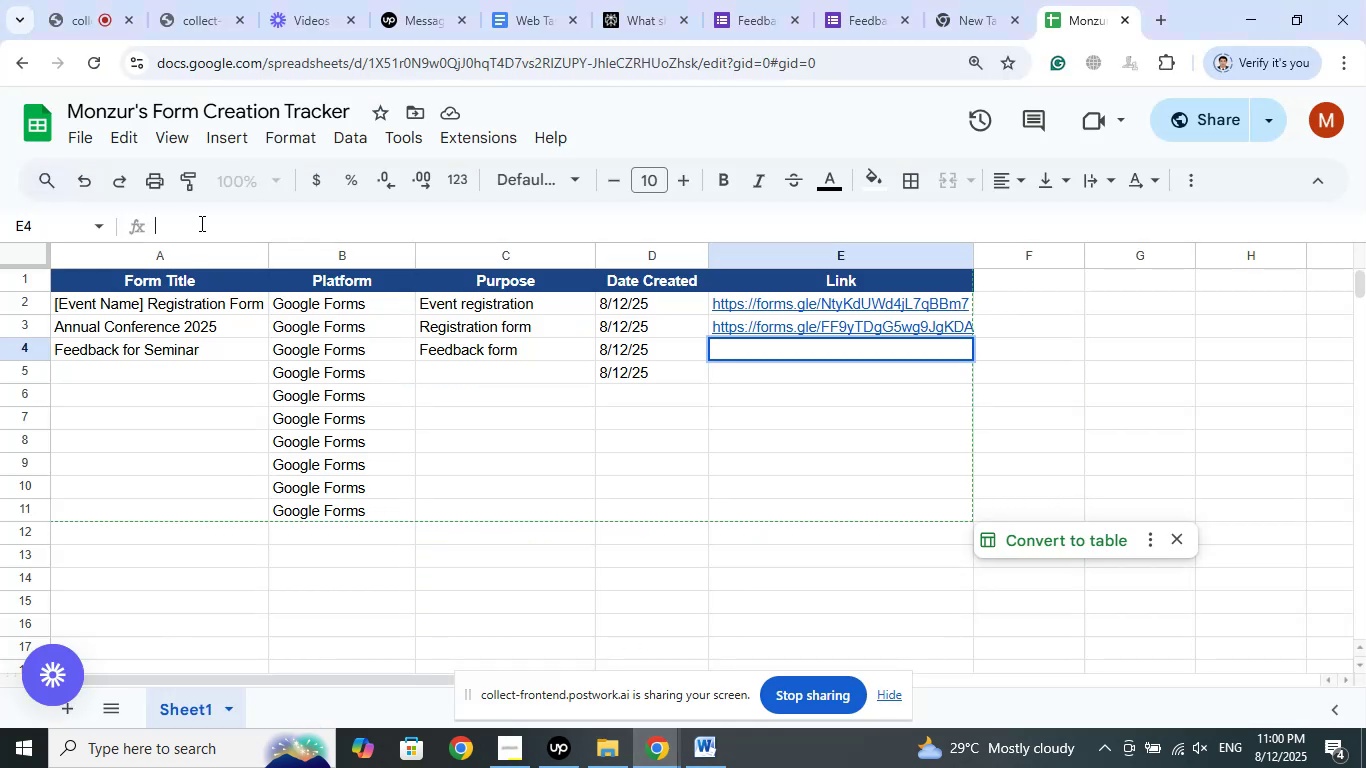 
right_click([200, 223])
 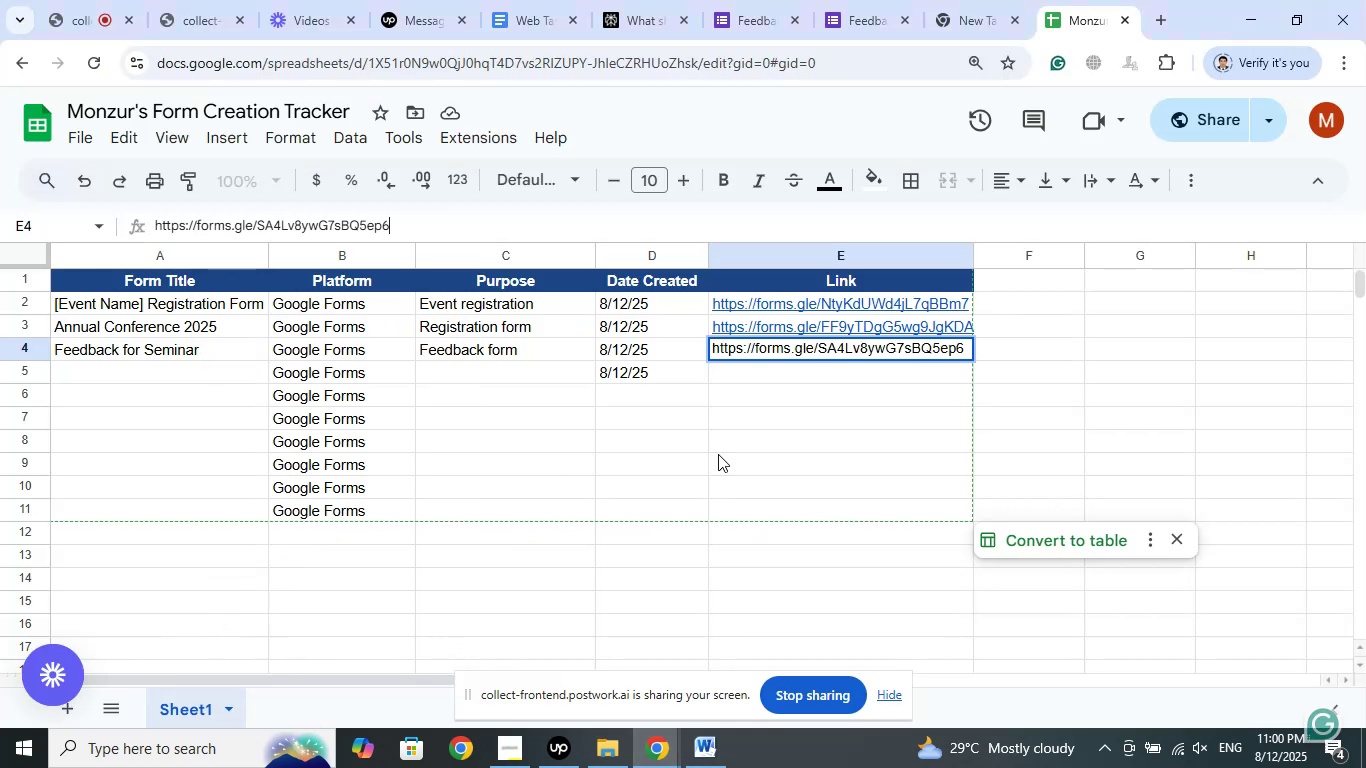 
left_click([802, 434])
 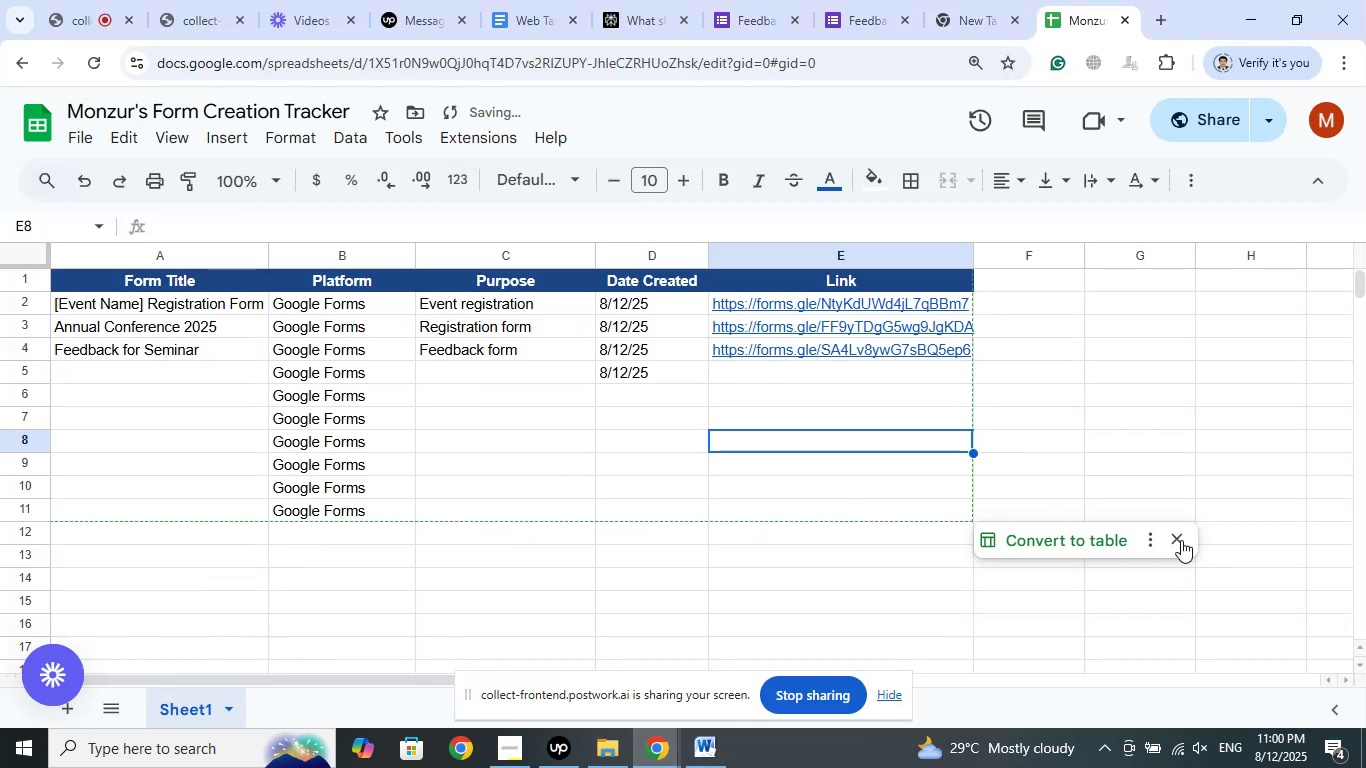 
left_click([1180, 539])
 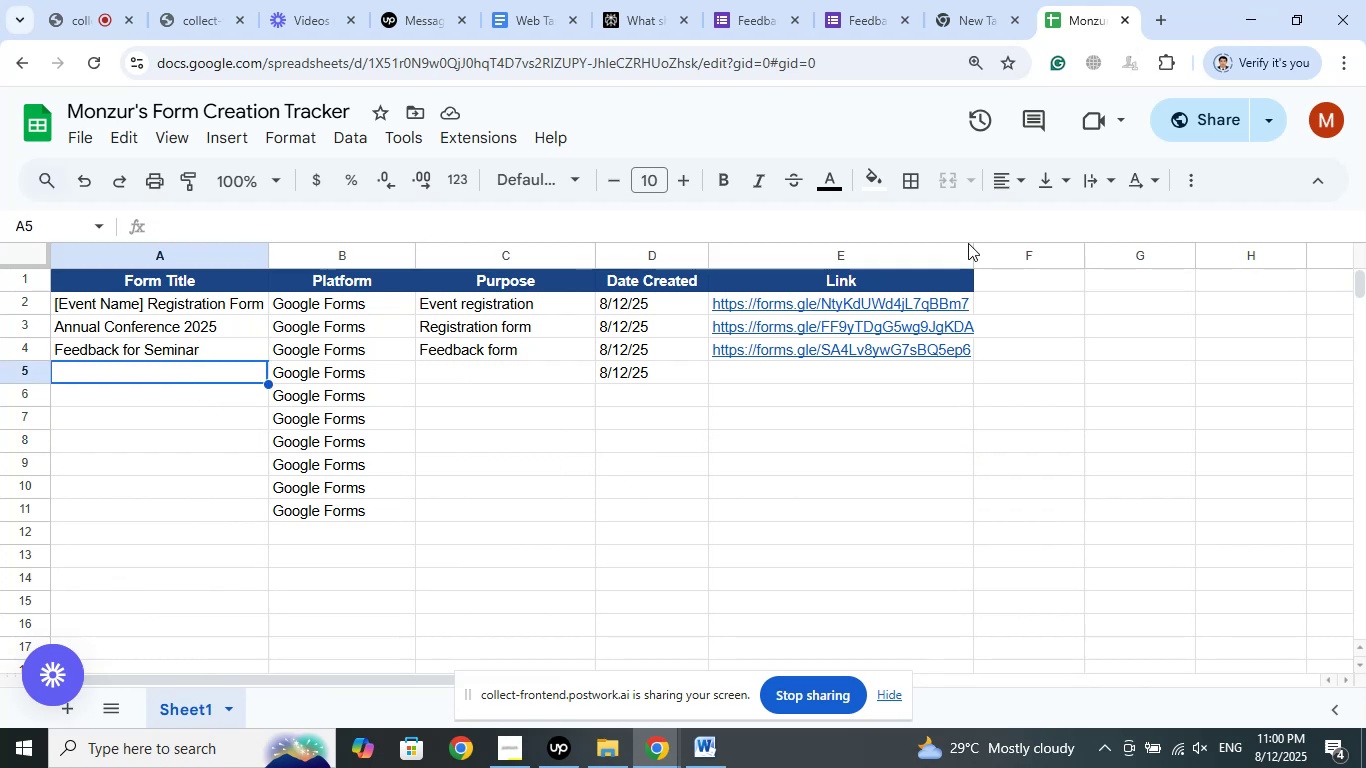 
wait(7.79)
 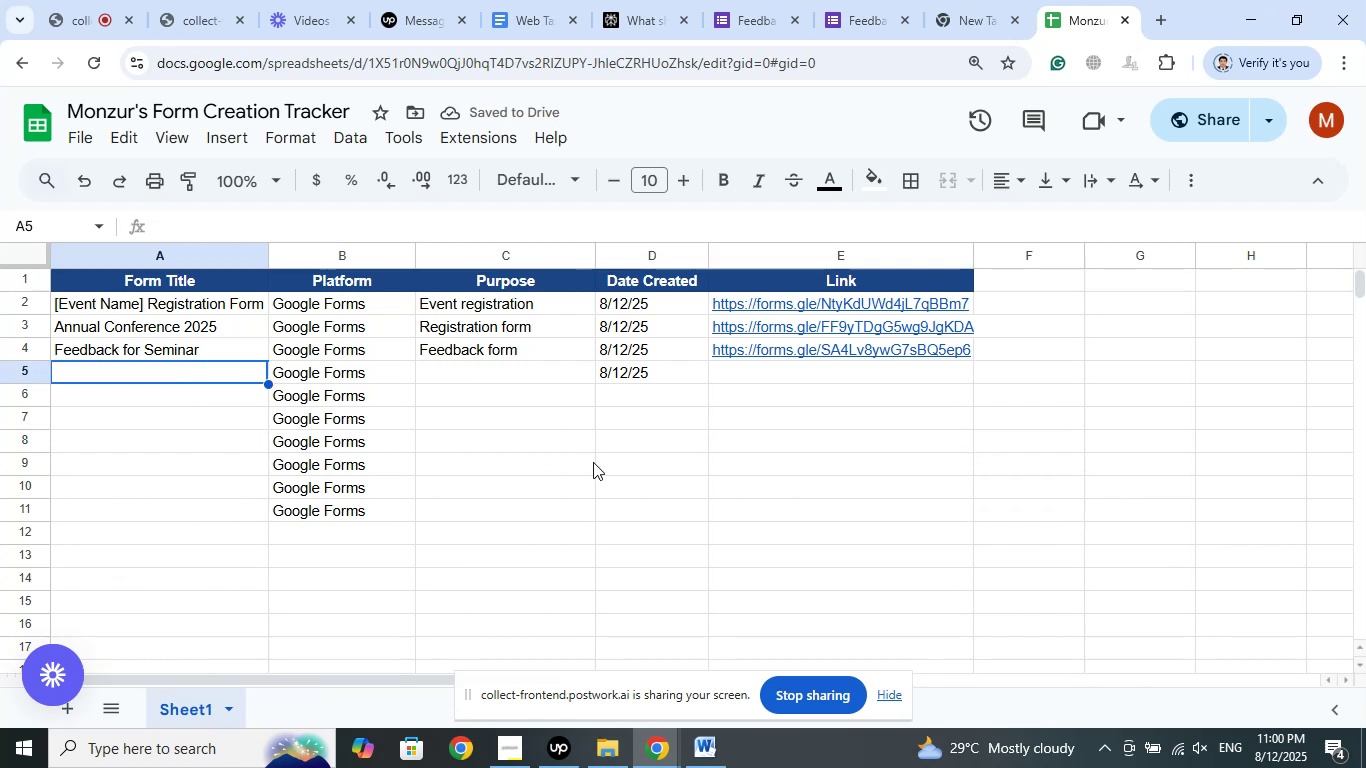 
left_click([1131, 18])
 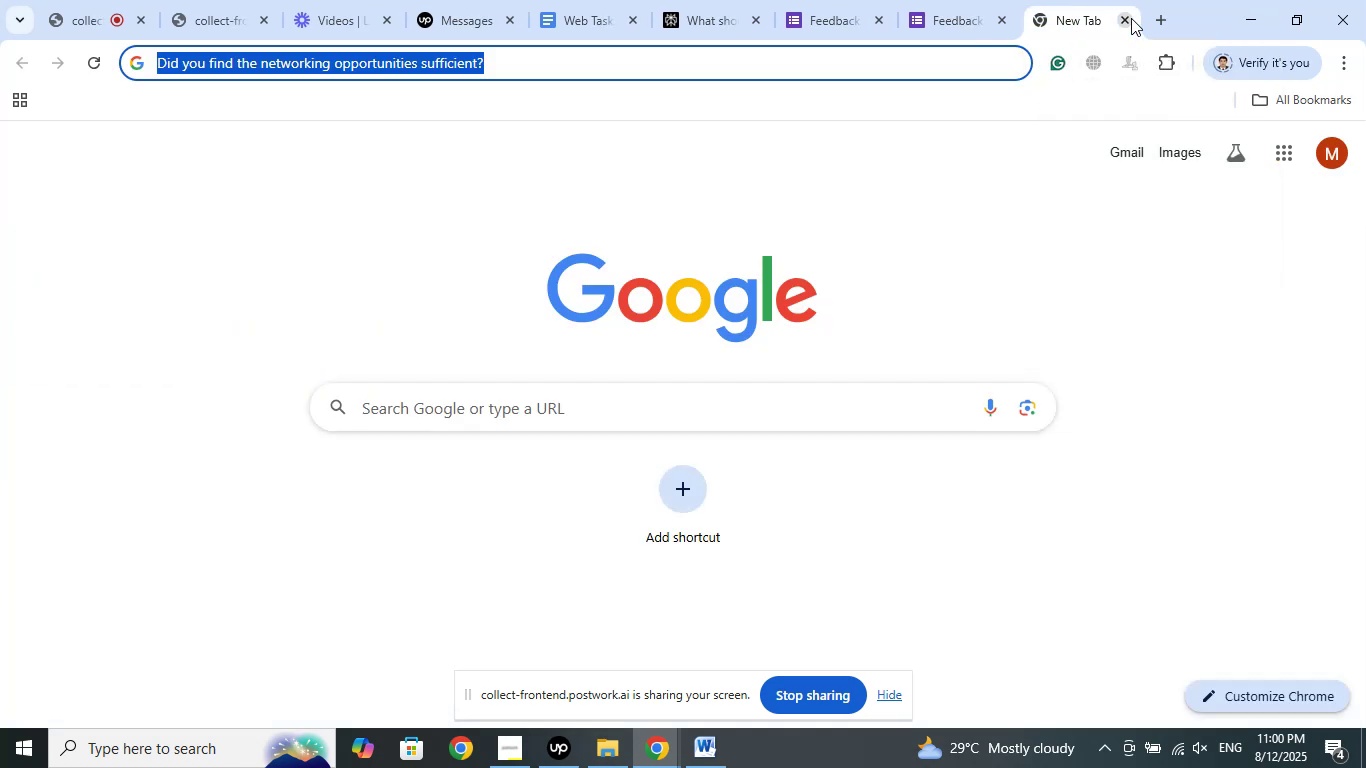 
left_click([1131, 18])
 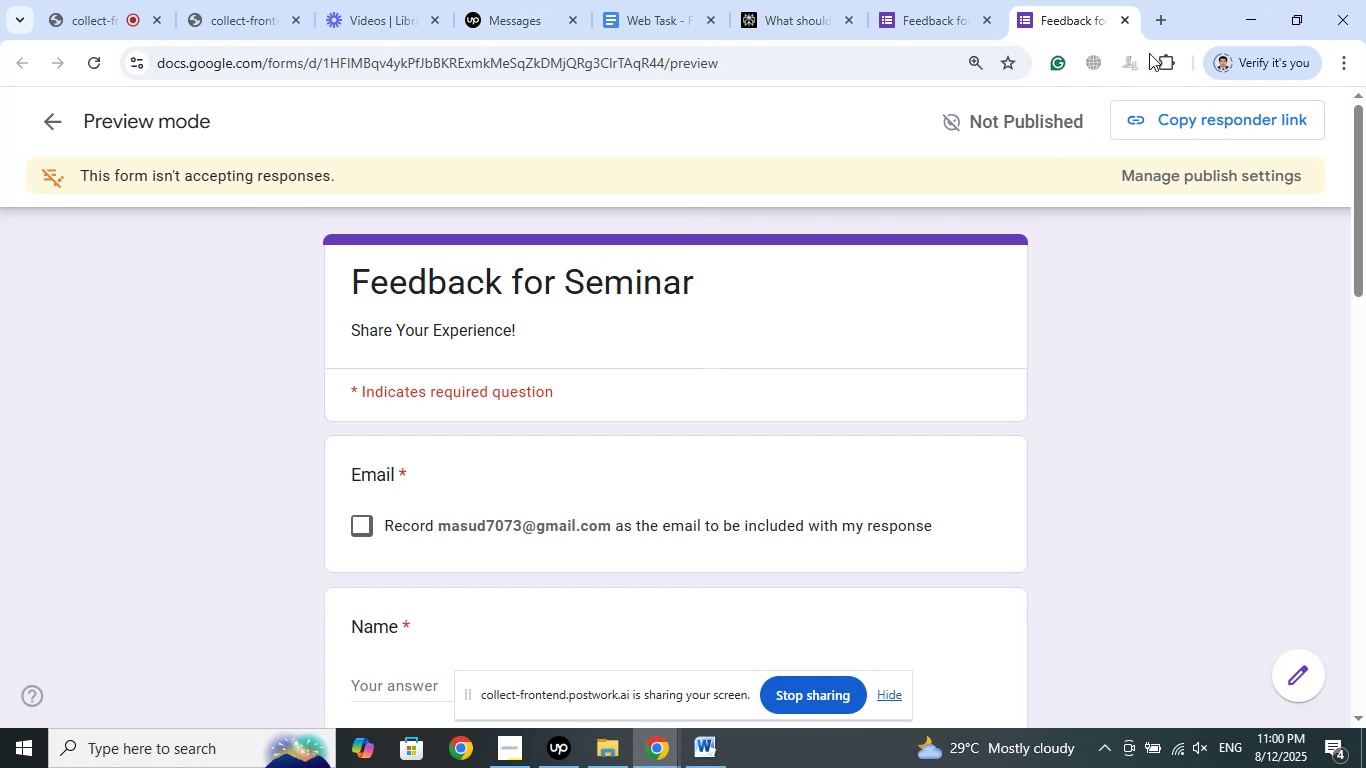 
left_click([1127, 19])
 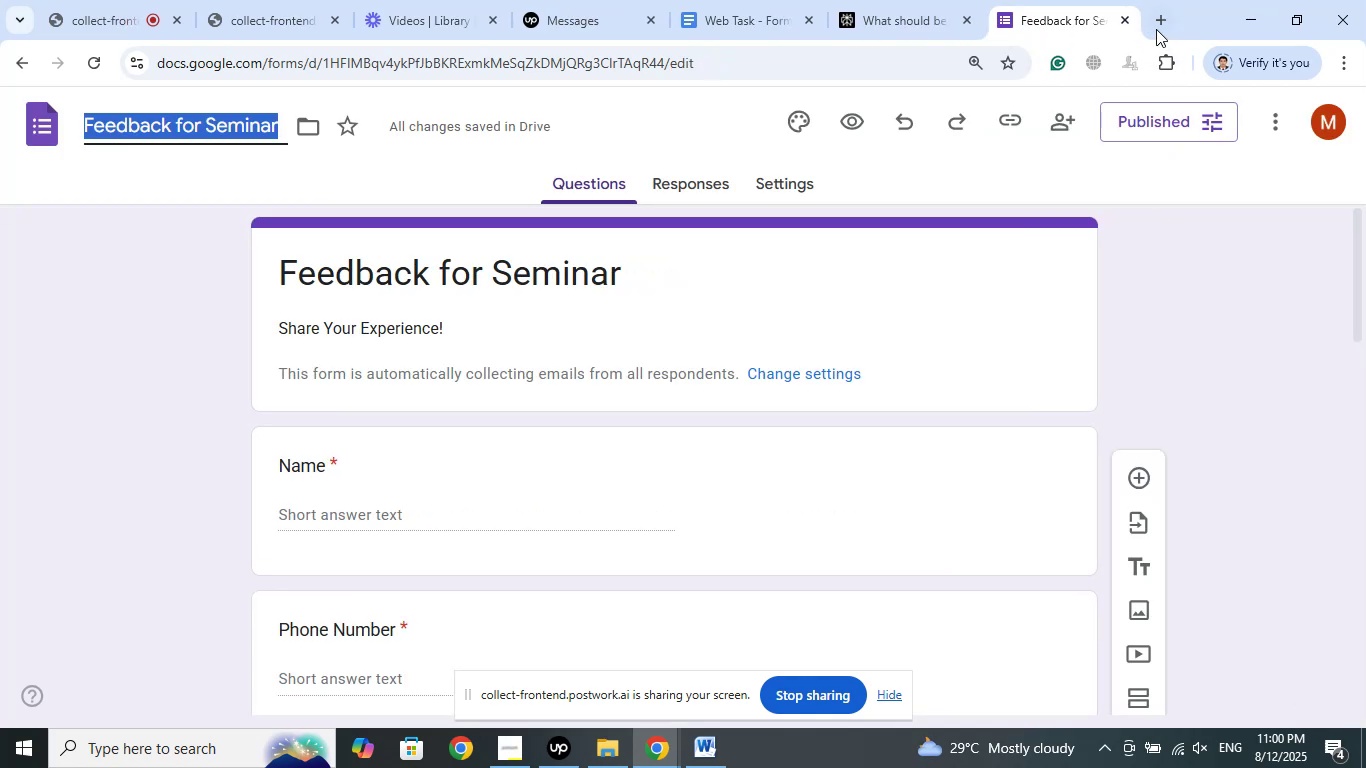 
left_click([1124, 24])
 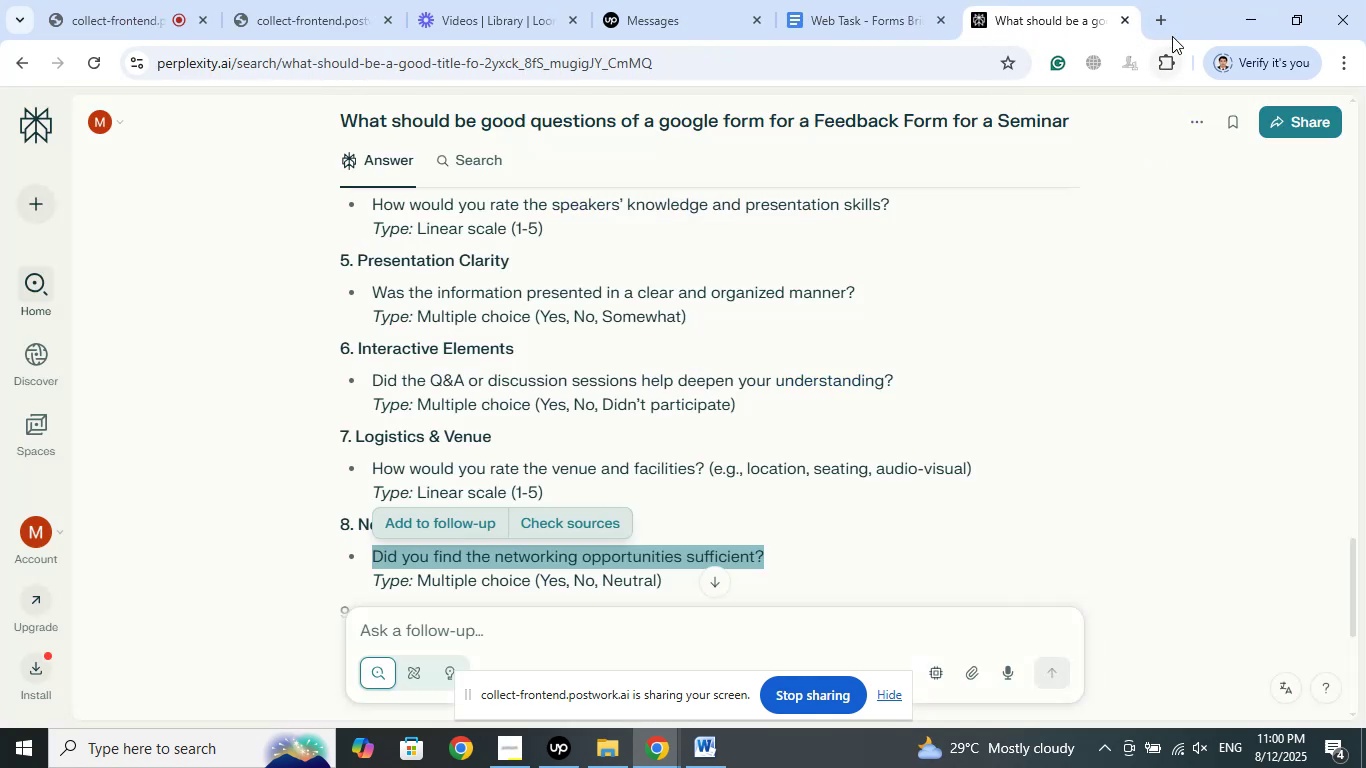 
left_click([1165, 20])
 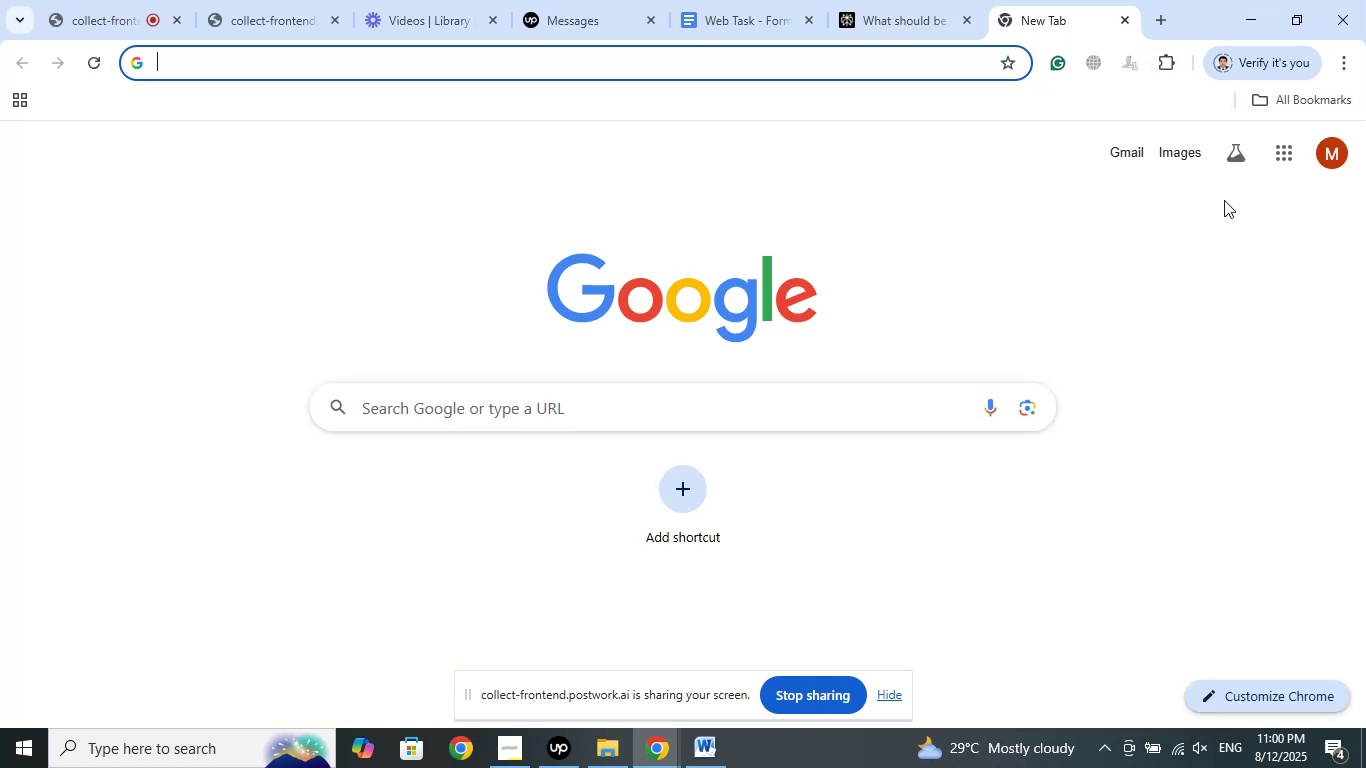 
left_click([1289, 167])
 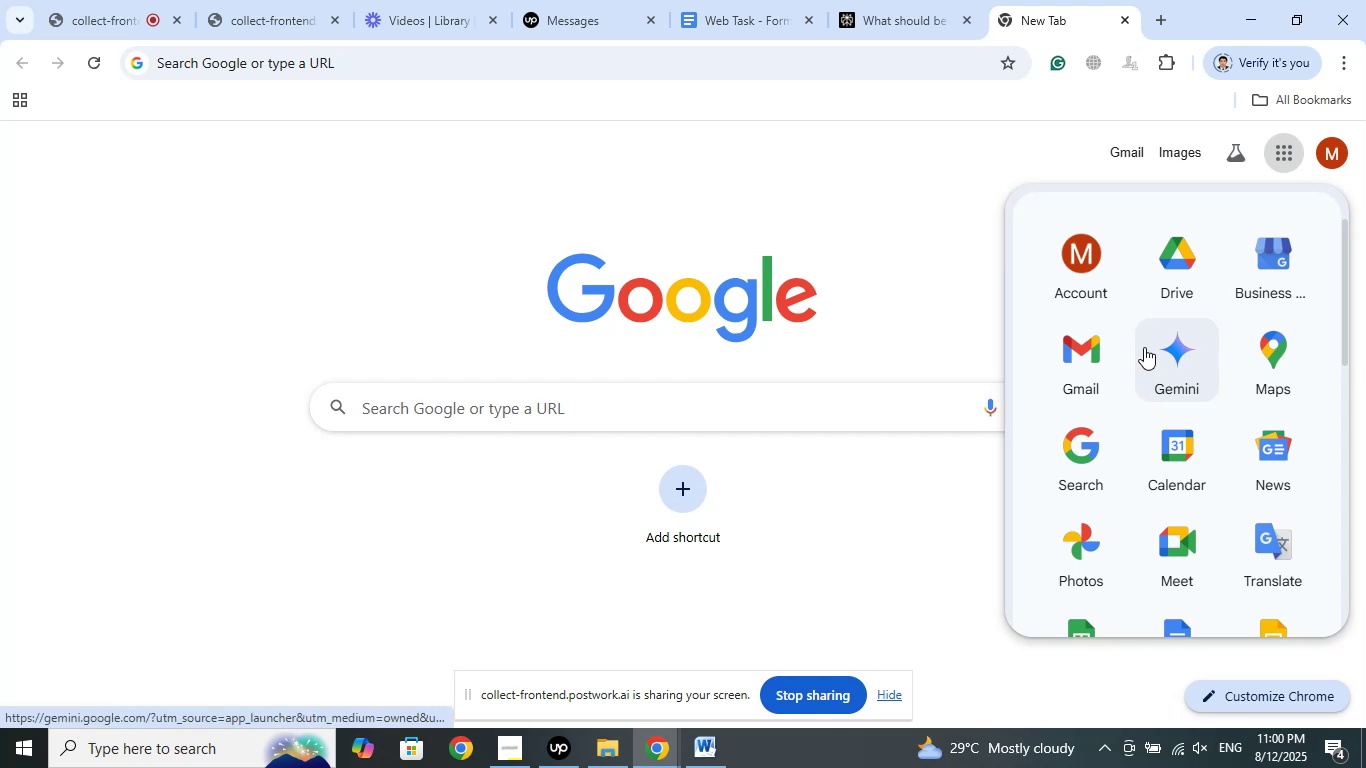 
scroll: coordinate [1149, 340], scroll_direction: down, amount: 7.0
 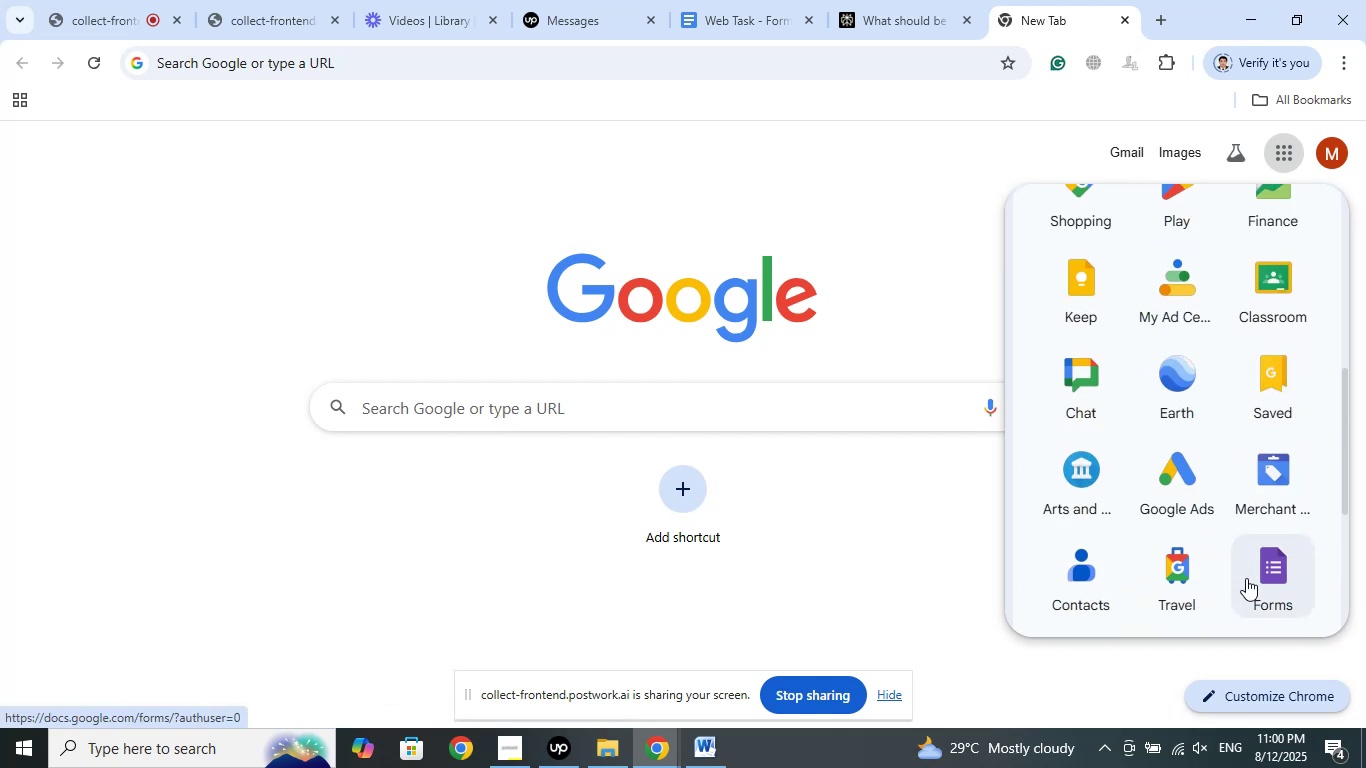 
left_click([1271, 575])
 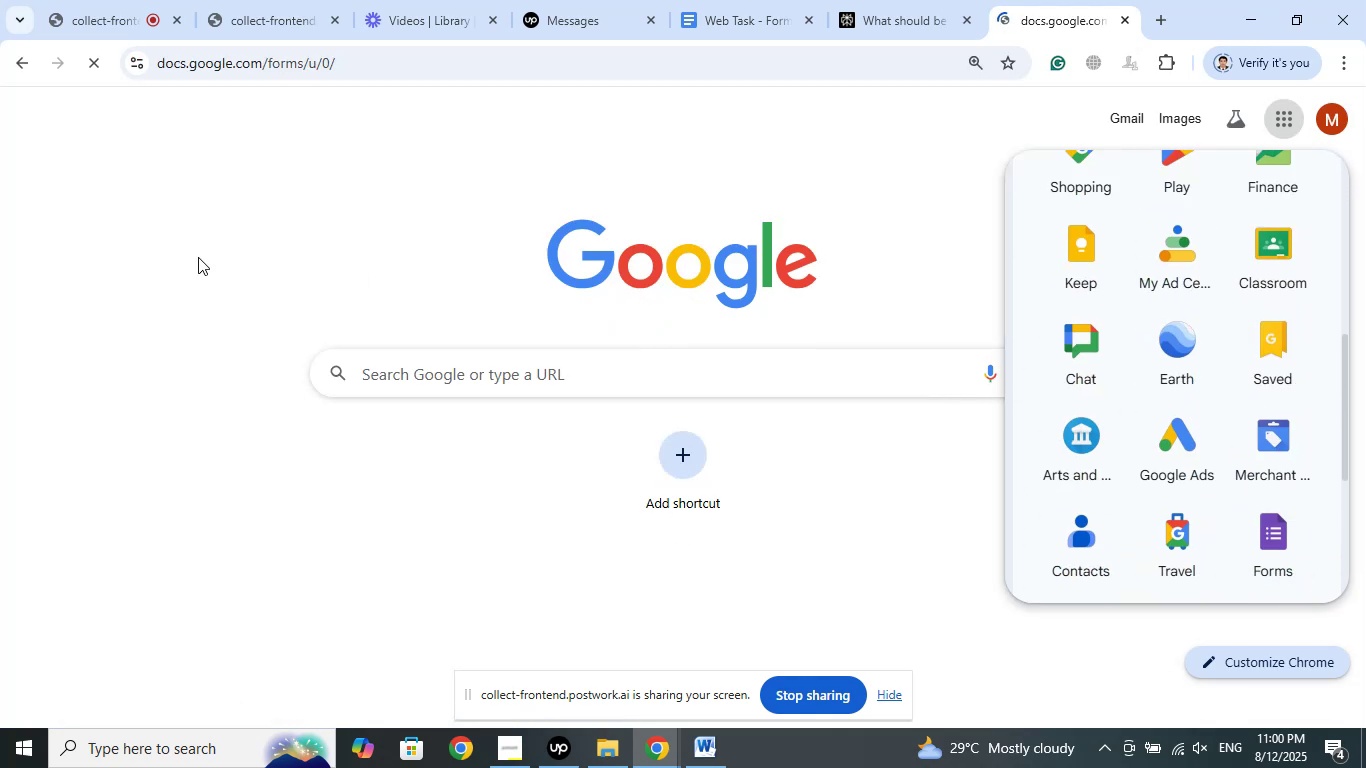 
left_click([85, 0])
 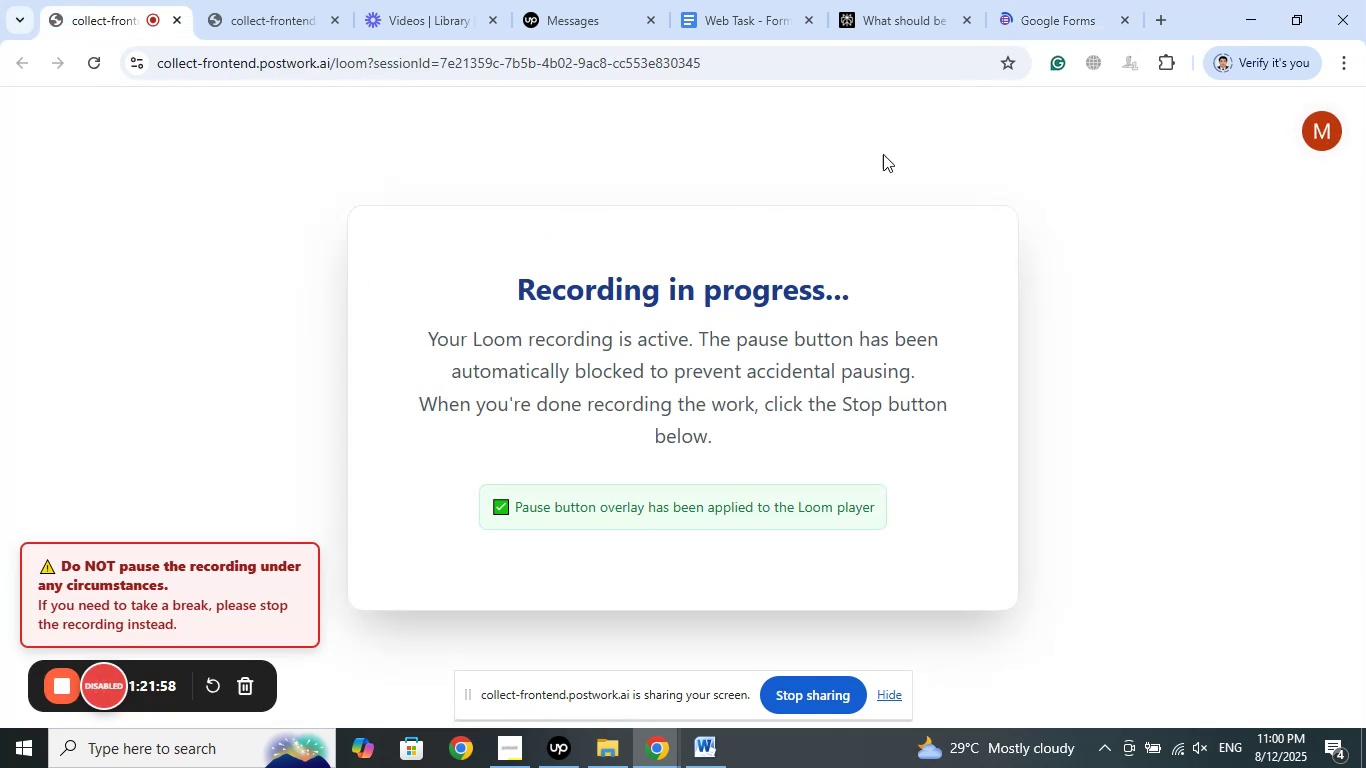 